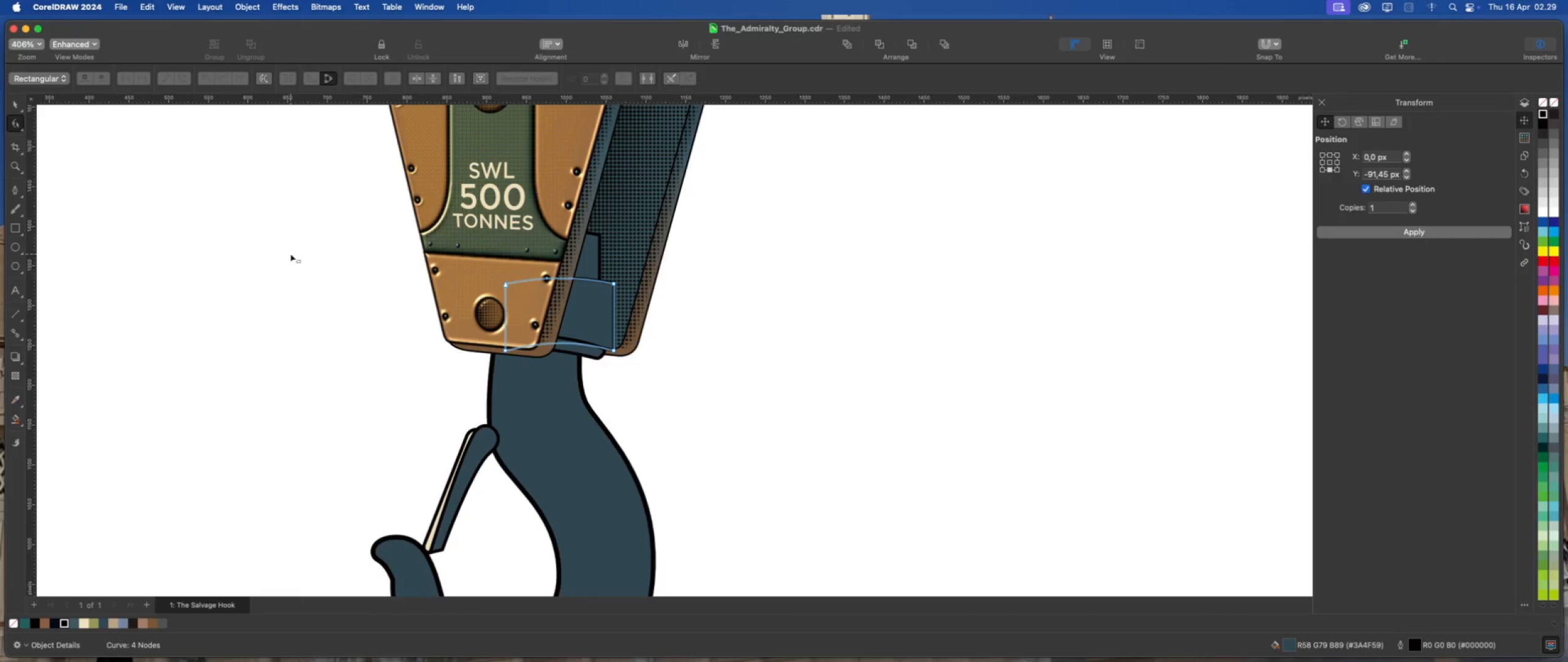 
scroll: coordinate [615, 363], scroll_direction: up, amount: 5.0
 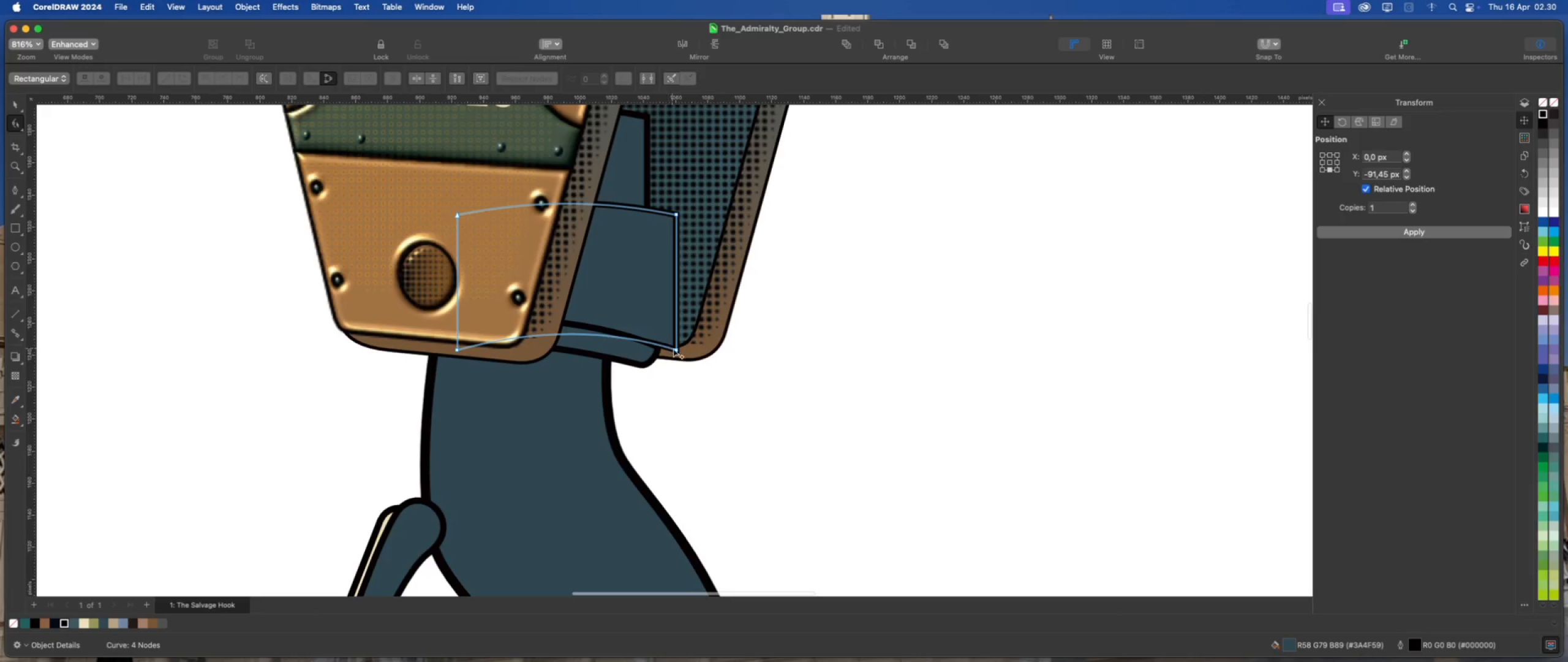 
left_click_drag(start_coordinate=[676, 348], to_coordinate=[660, 346])
 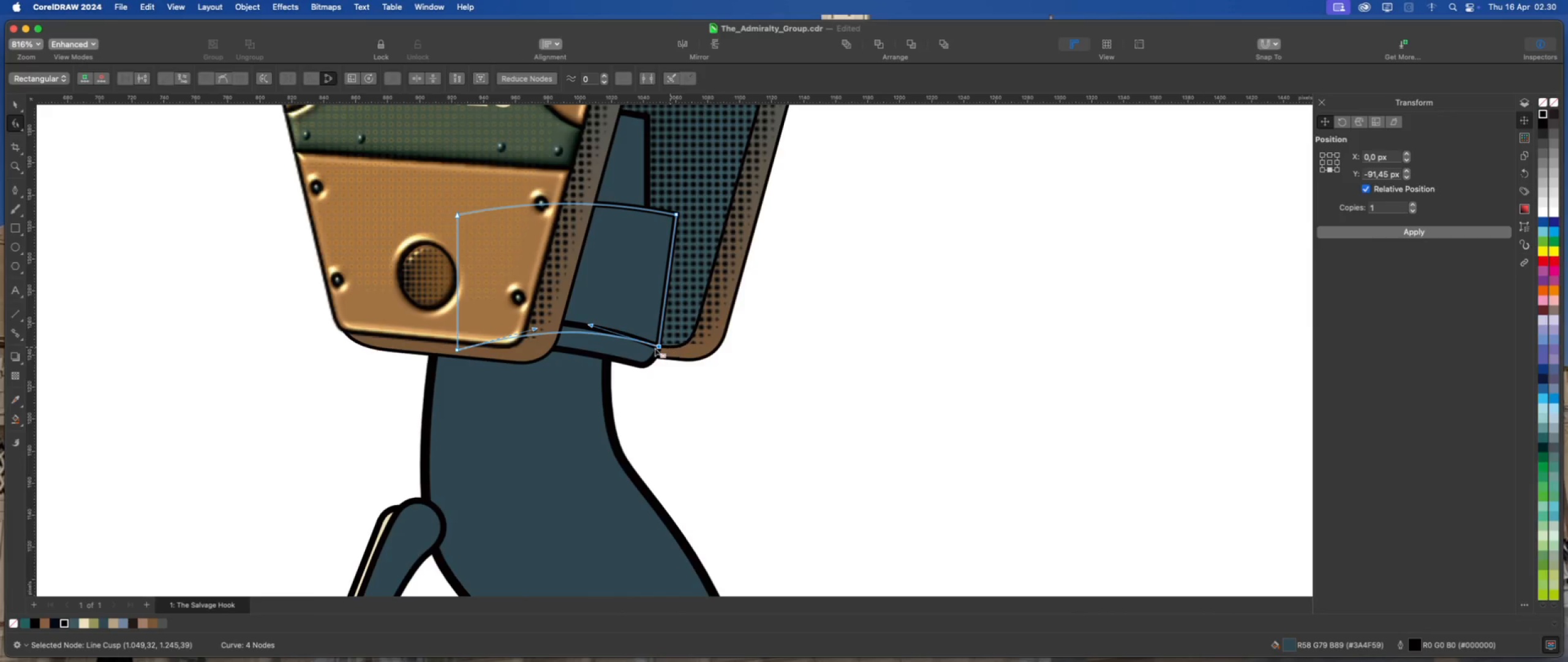 
scroll: coordinate [560, 349], scroll_direction: down, amount: 2.0
 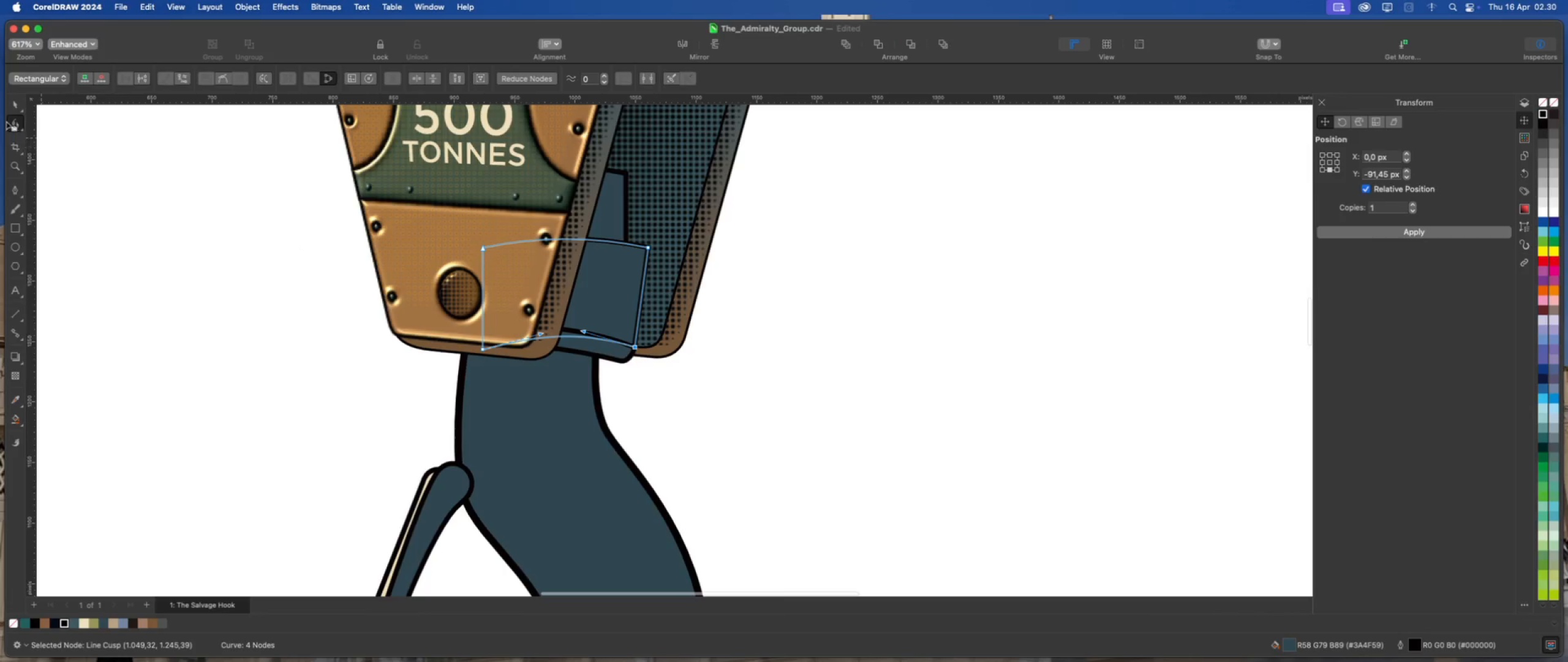 
left_click([14, 102])
 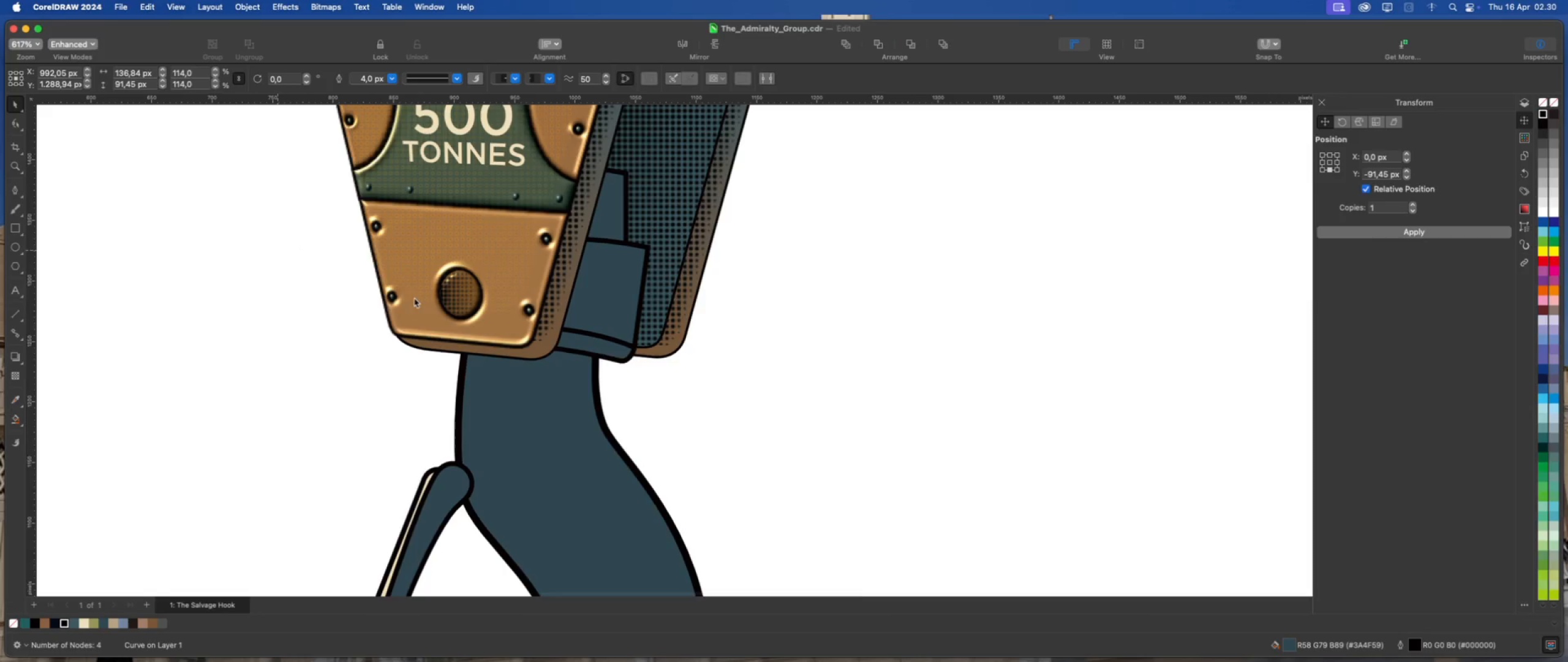 
scroll: coordinate [679, 395], scroll_direction: down, amount: 9.0
 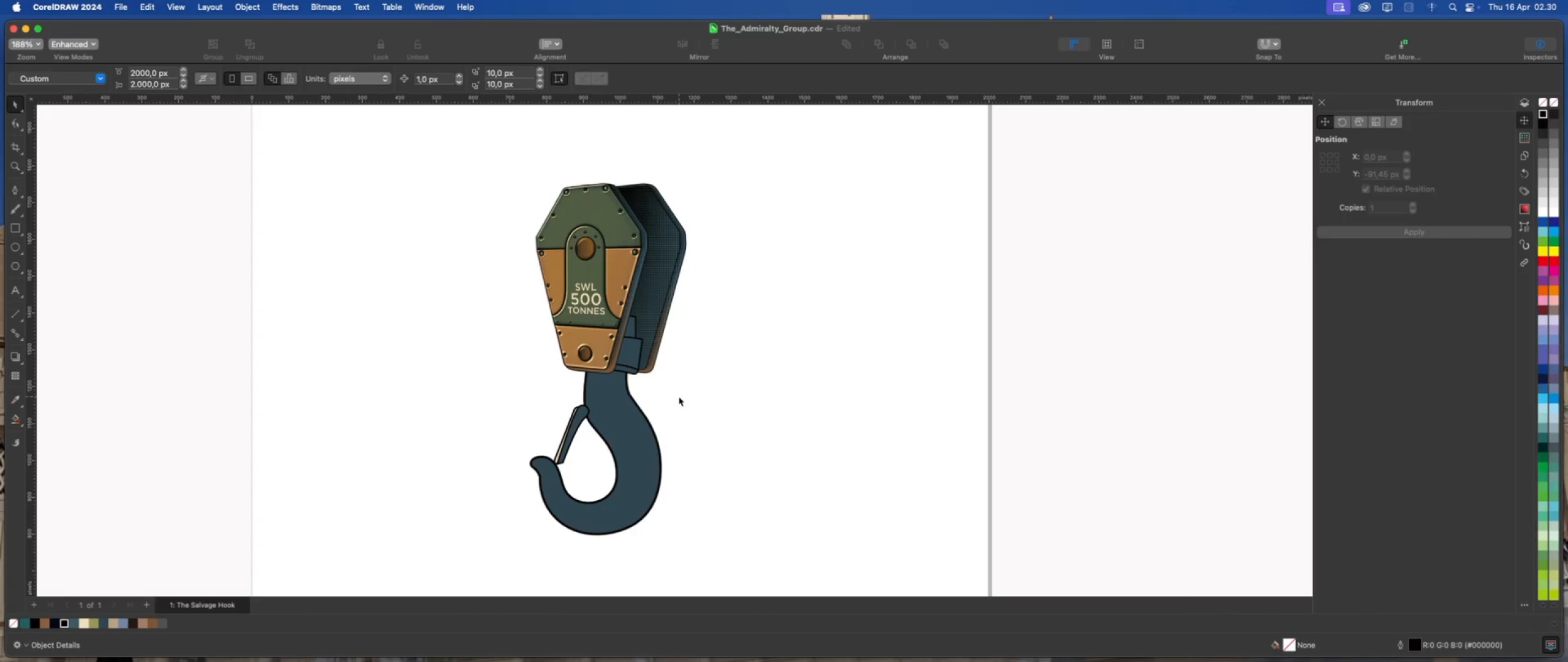 
scroll: coordinate [636, 452], scroll_direction: none, amount: 0.0
 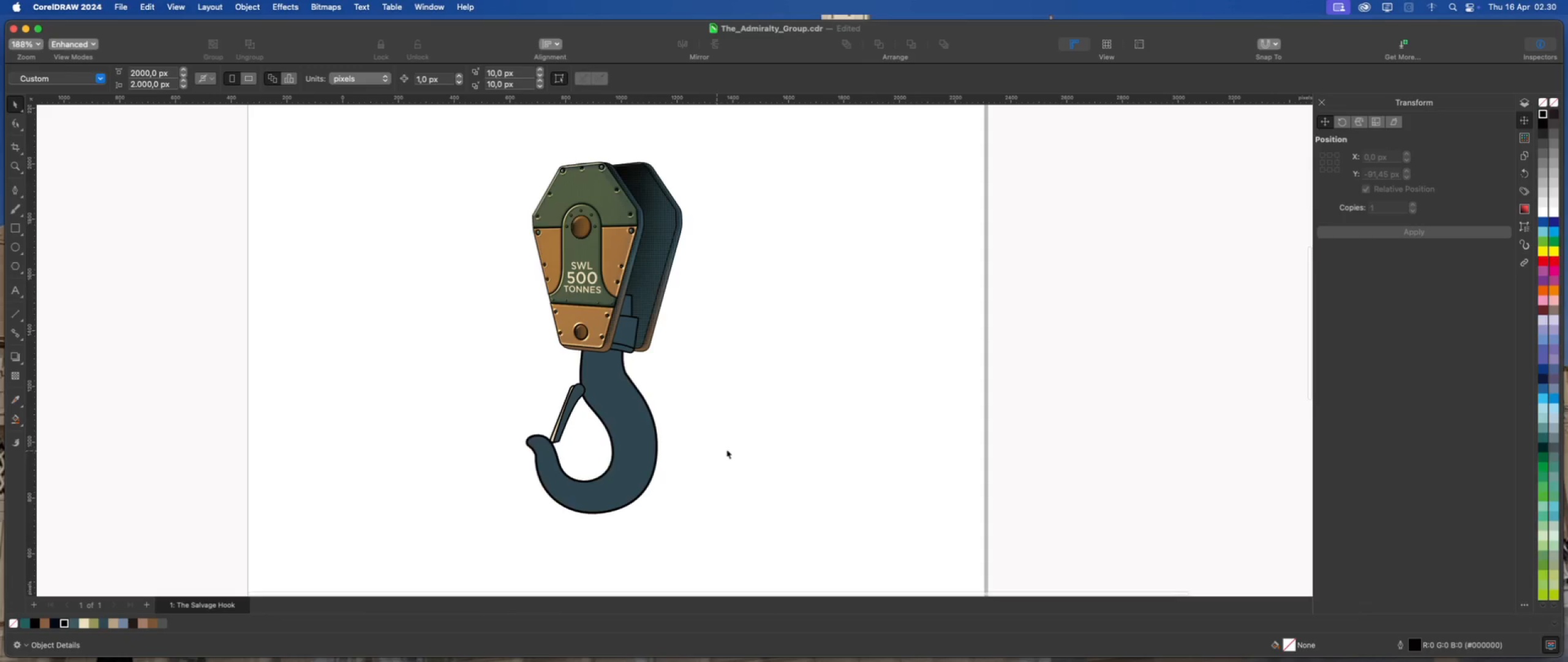 
left_click([739, 447])
 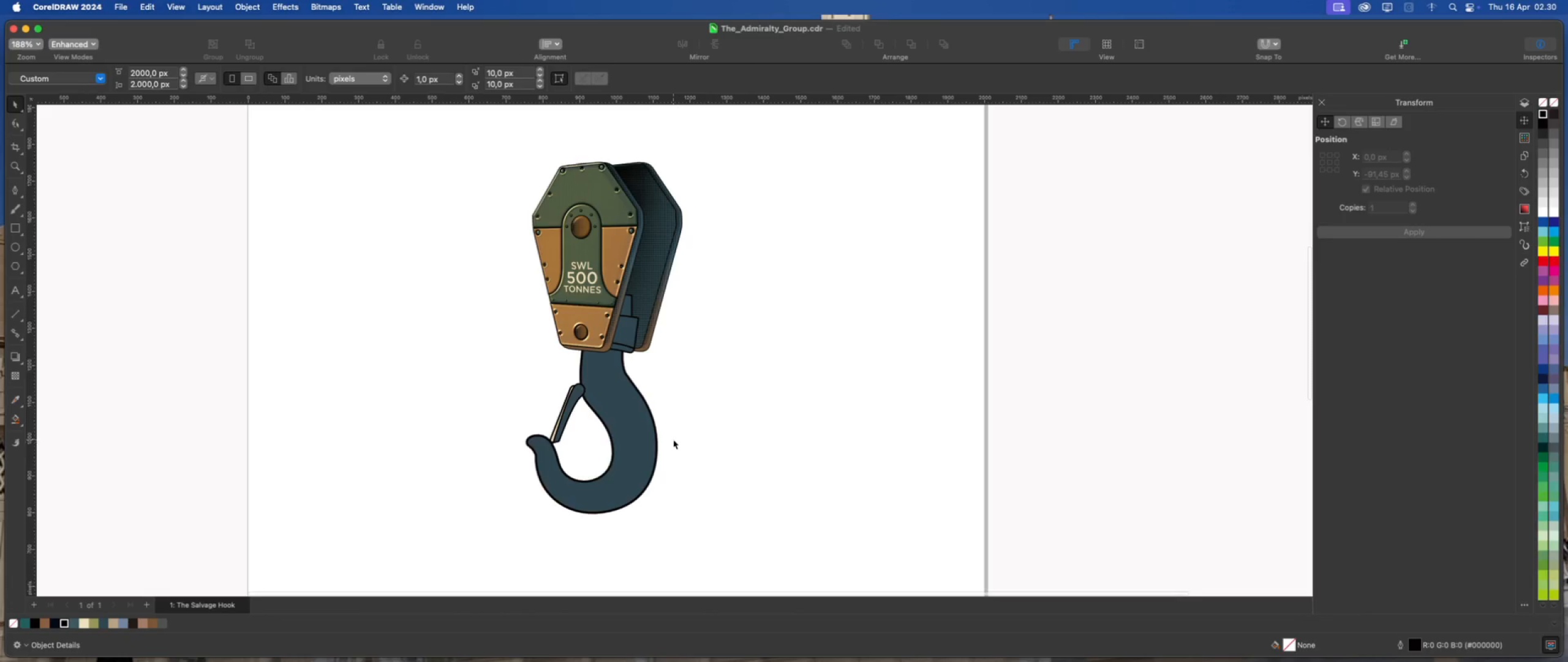 
scroll: coordinate [642, 352], scroll_direction: none, amount: 0.0
 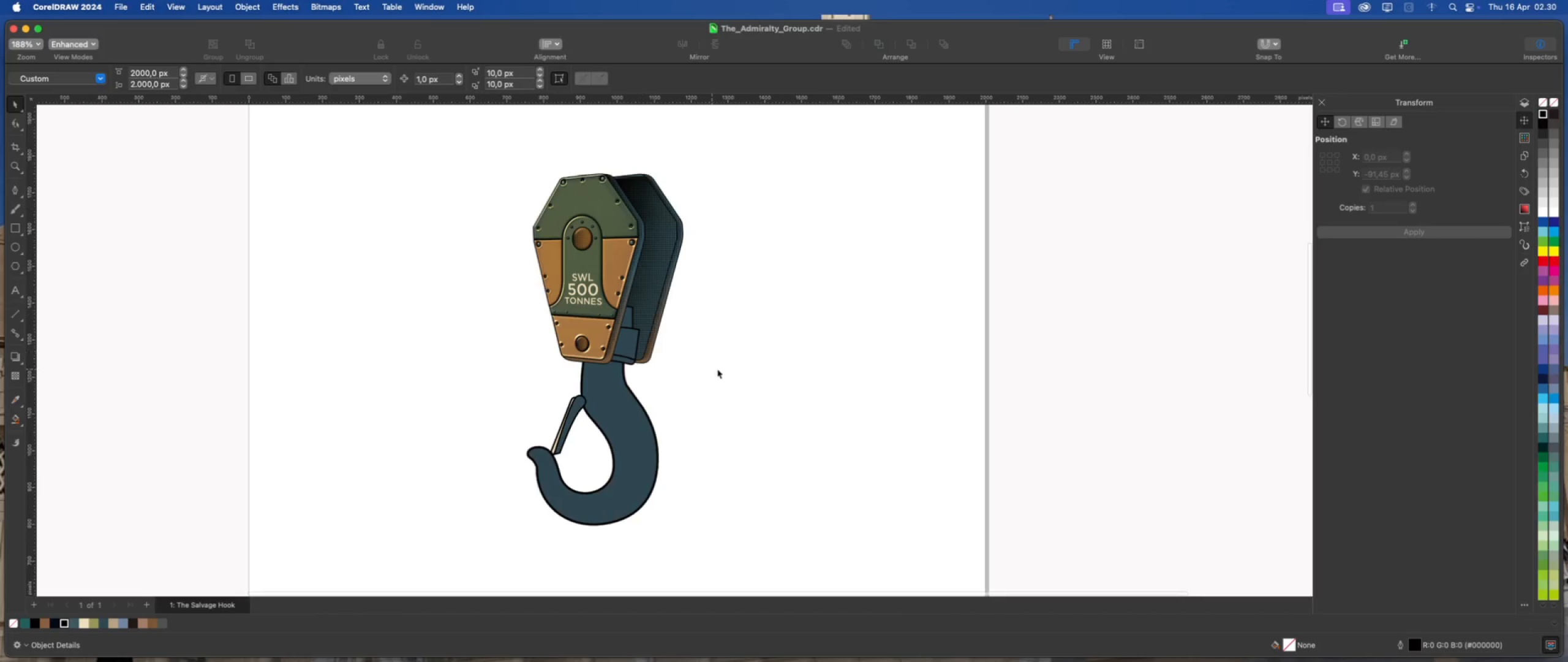 
left_click([717, 369])
 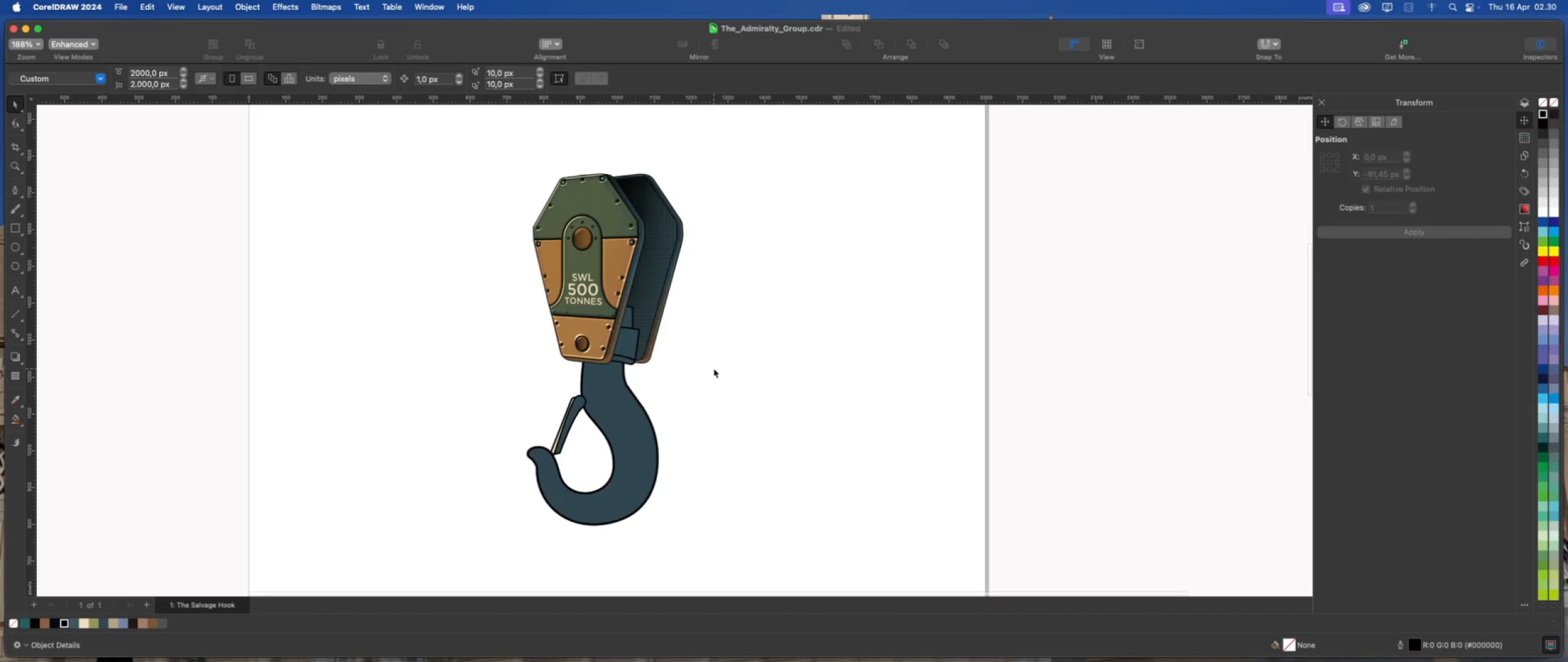 
key(Meta+S)
 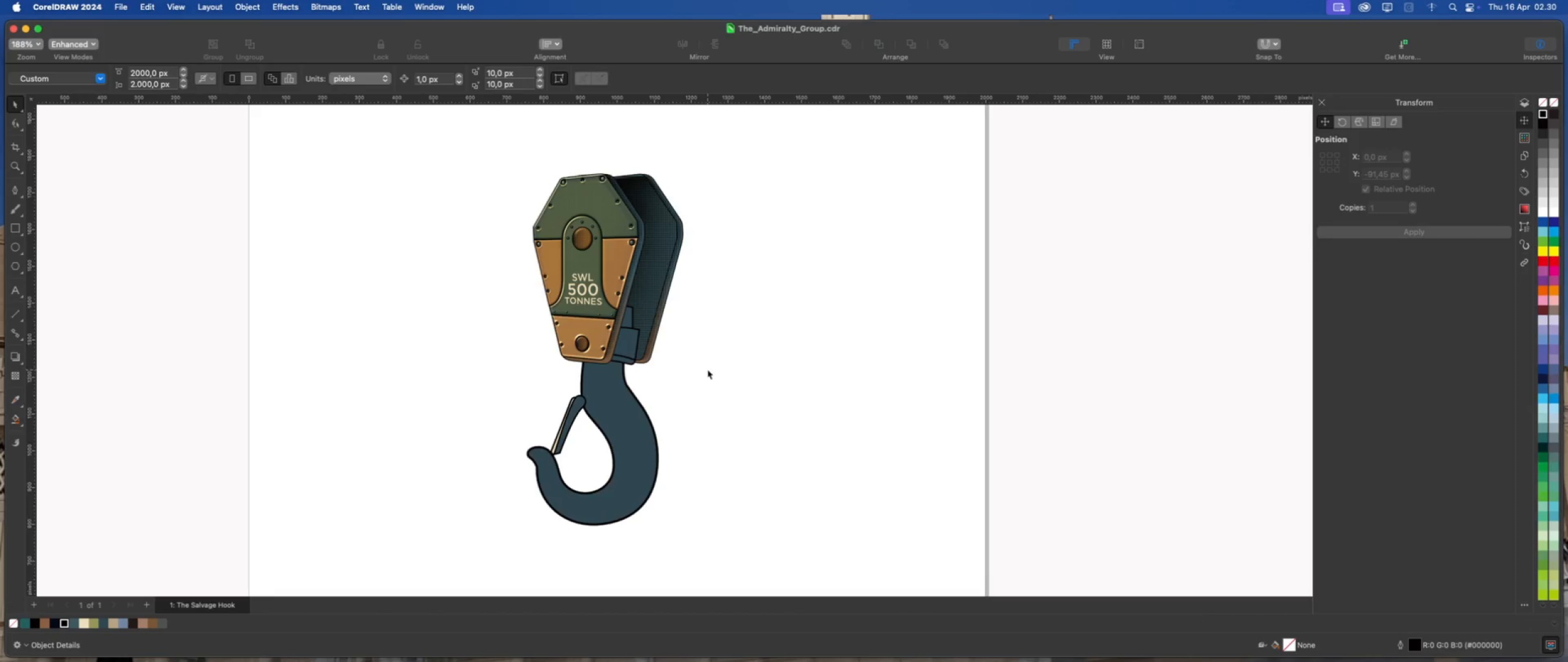 
left_click([707, 370])
 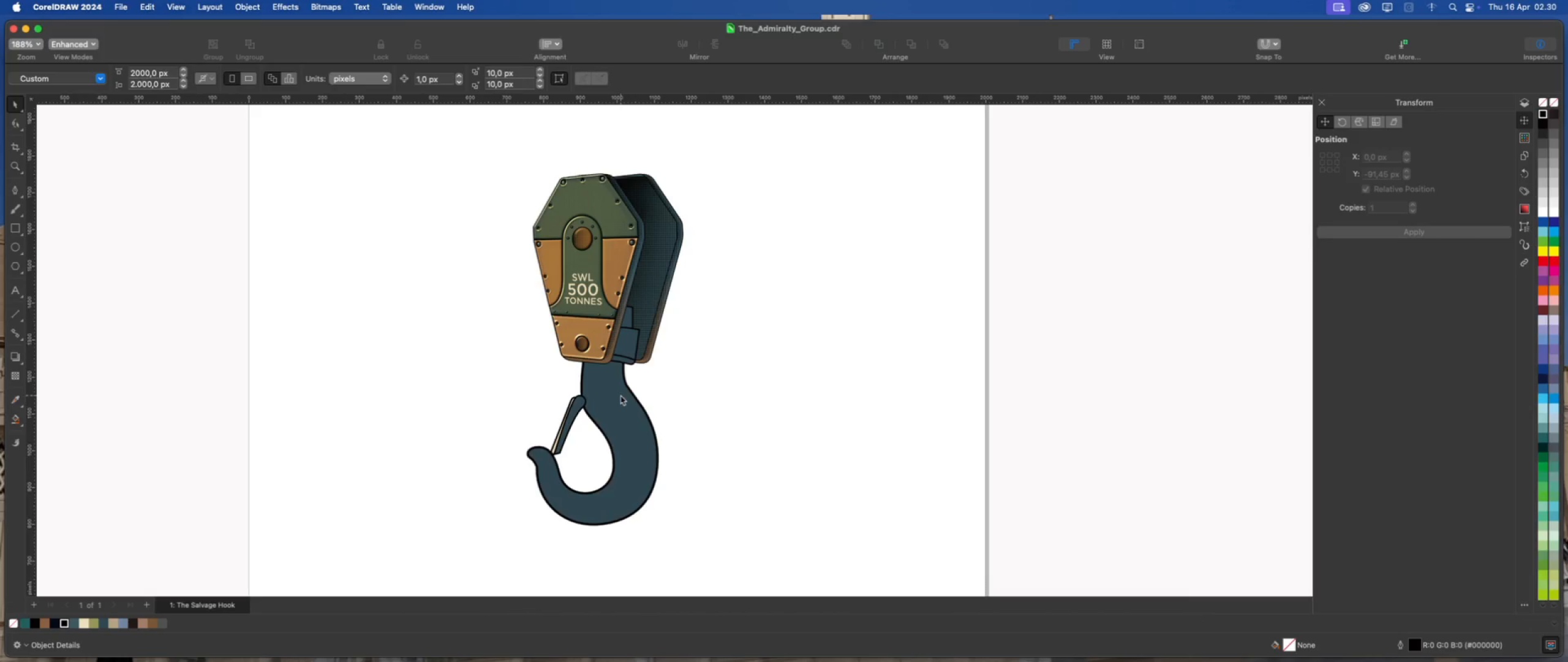 
scroll: coordinate [559, 420], scroll_direction: up, amount: 5.0
 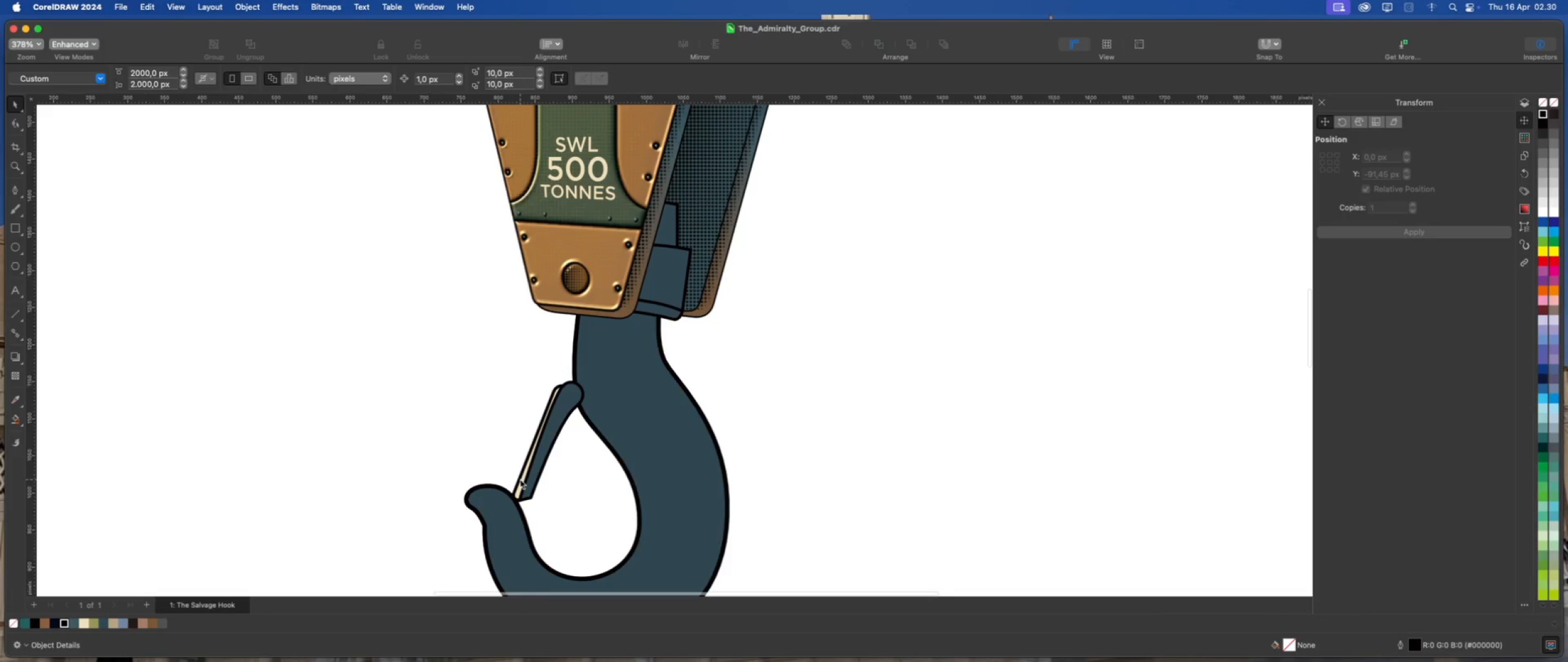 
left_click([521, 479])
 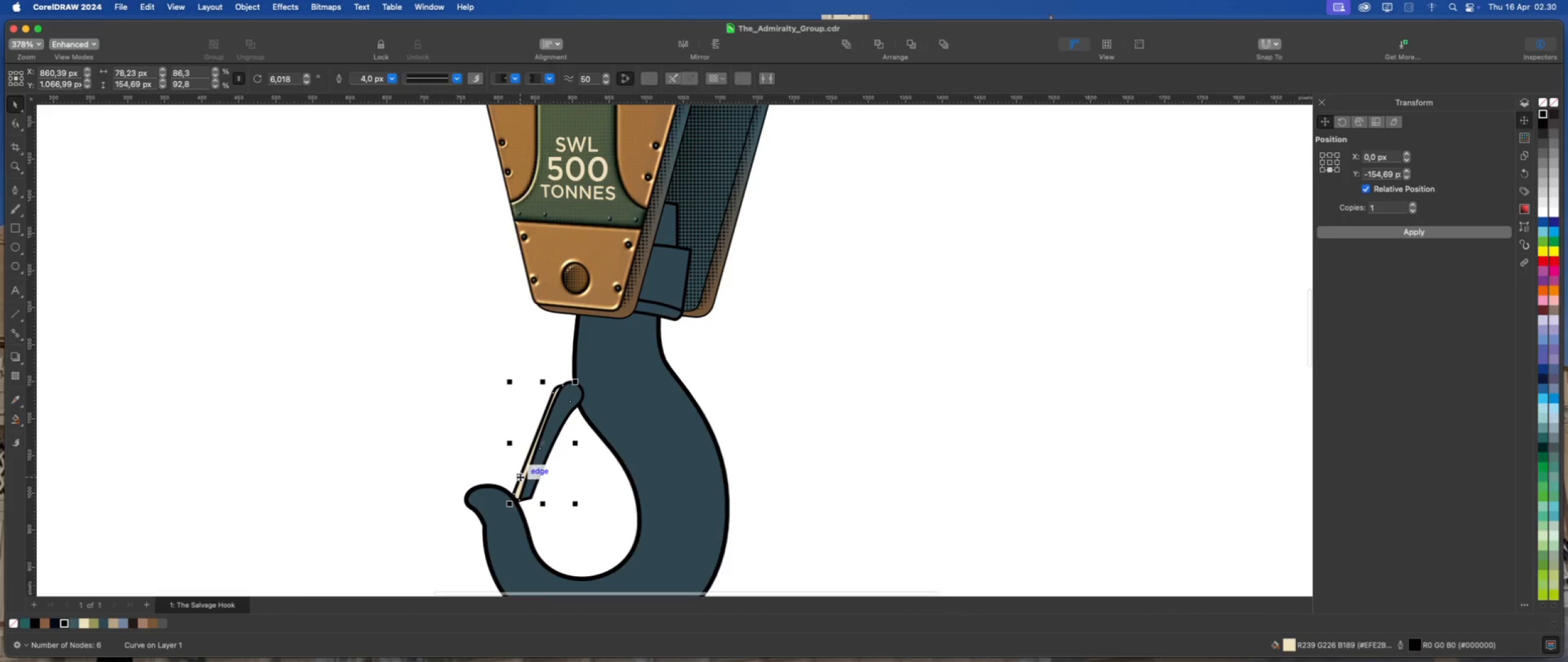 
right_click([520, 477])
 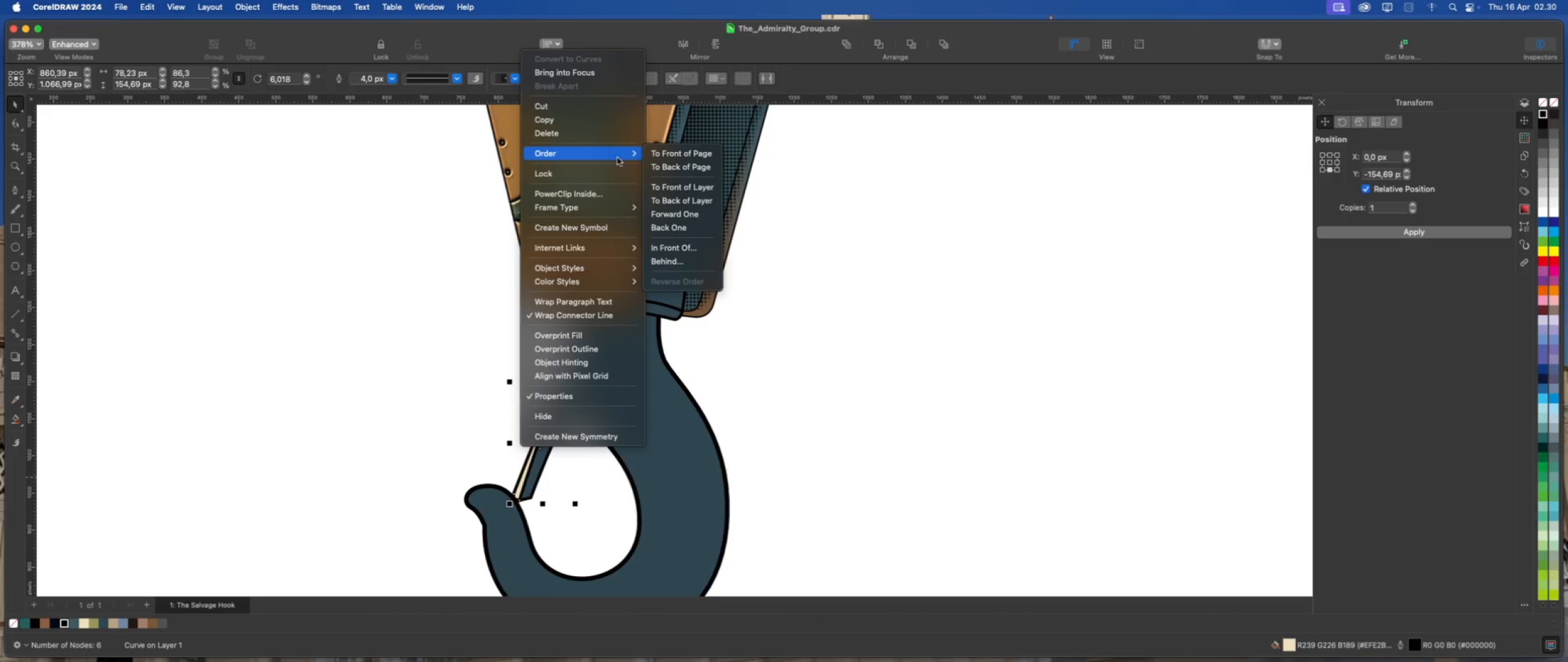 
left_click([663, 156])
 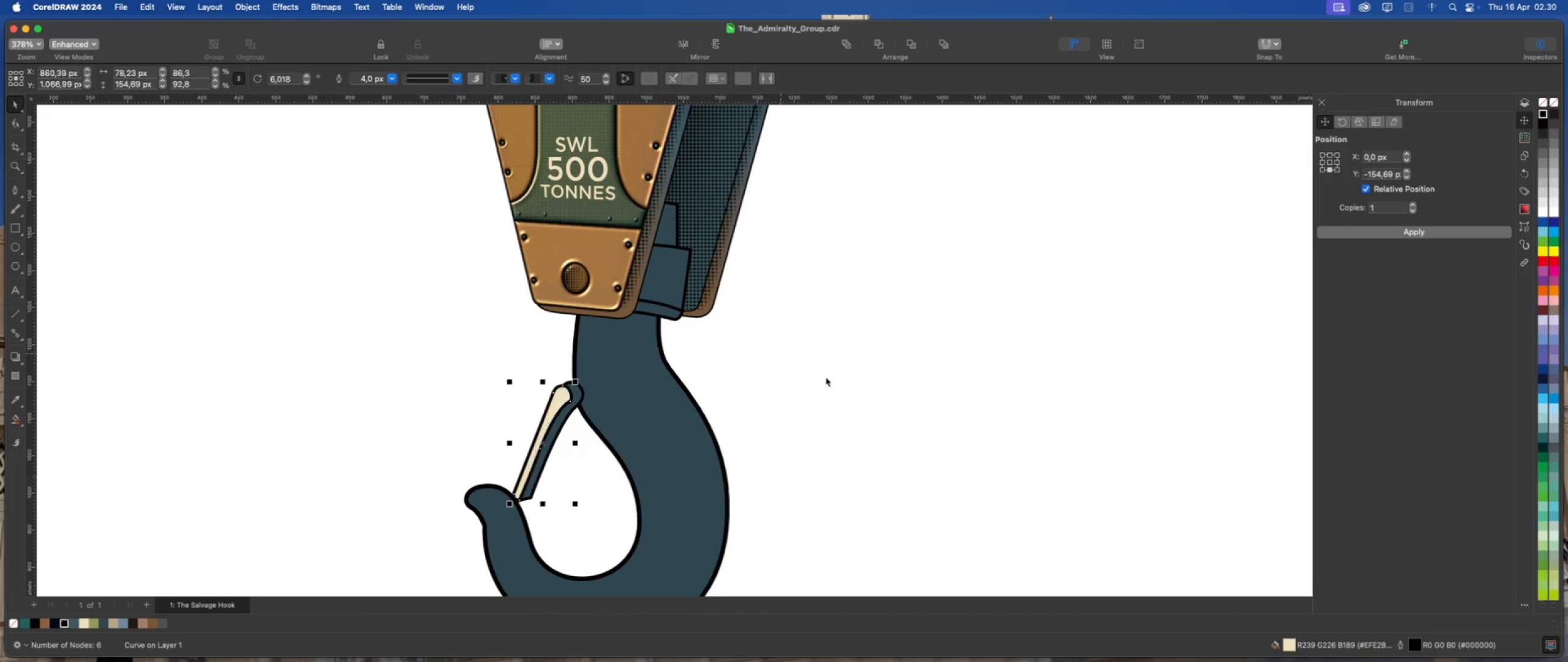 
left_click([826, 377])
 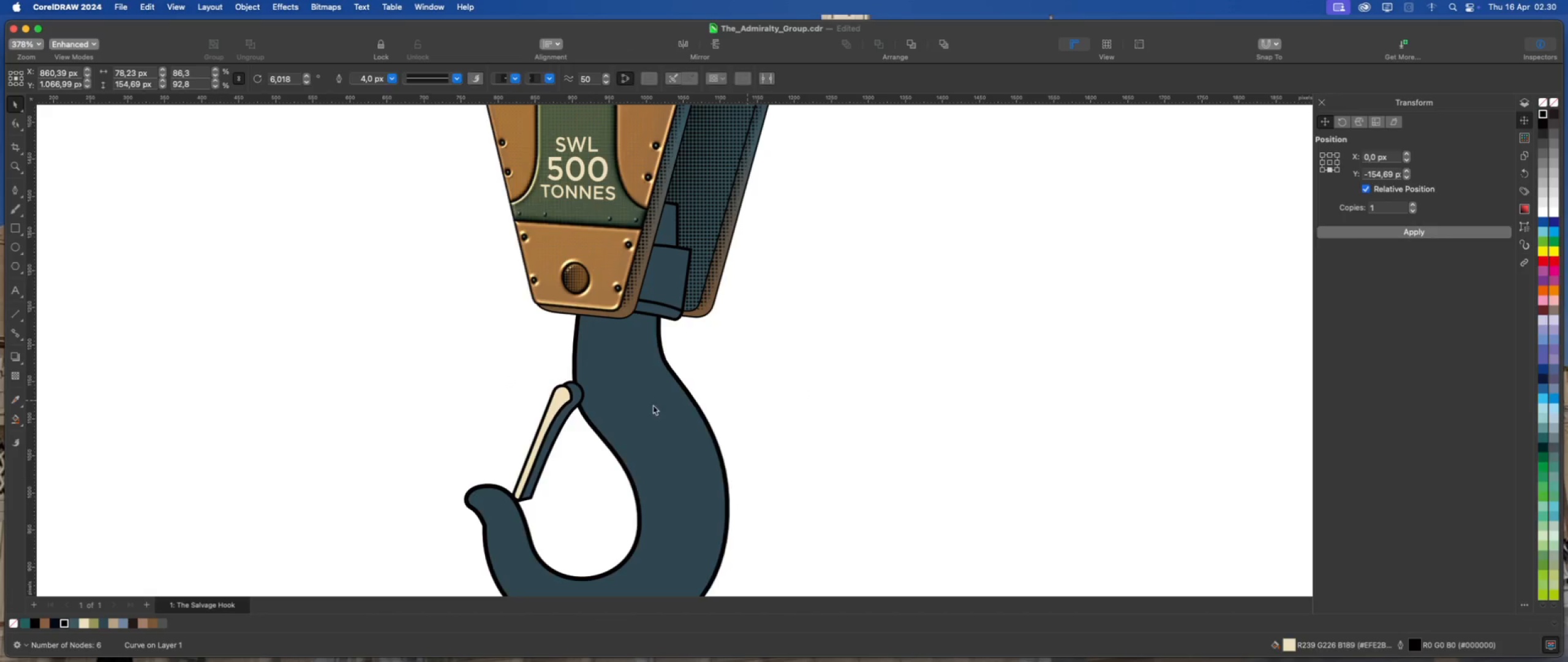 
scroll: coordinate [586, 384], scroll_direction: down, amount: 2.0
 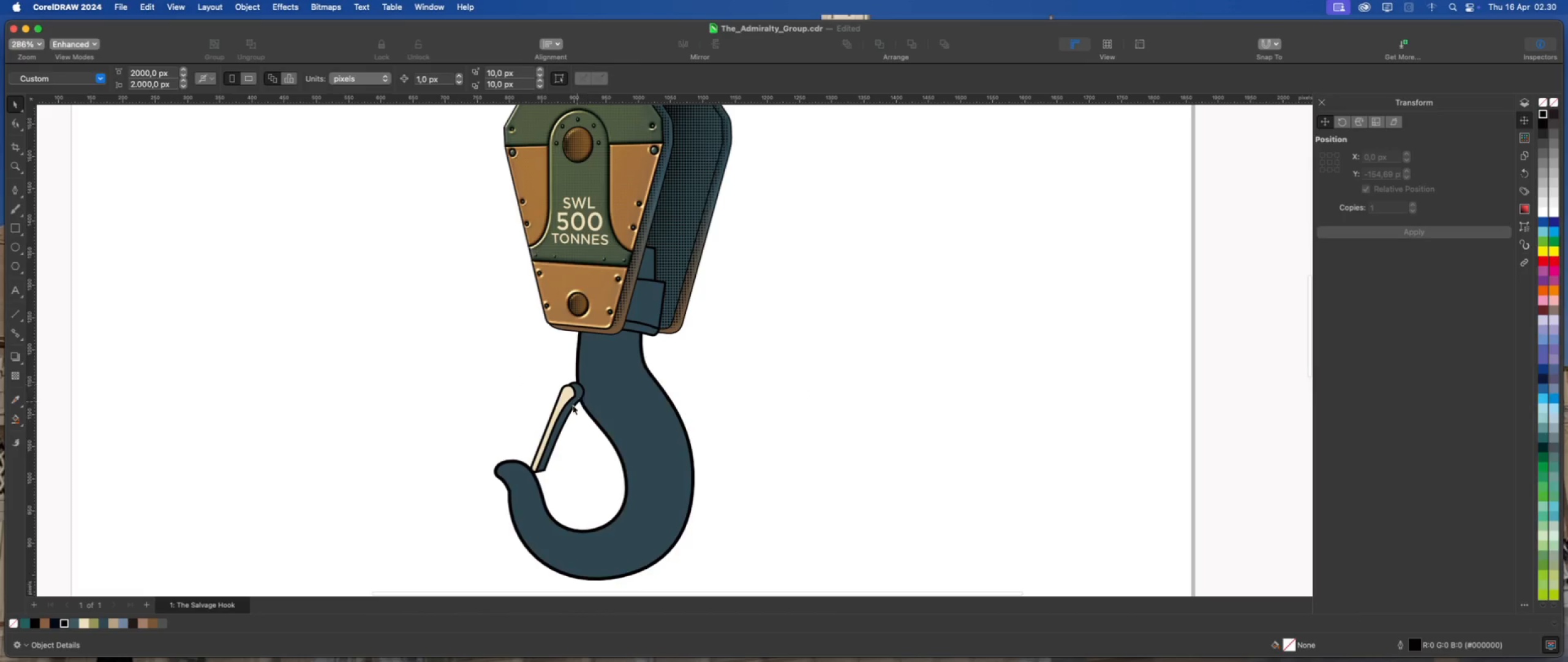 
scroll: coordinate [570, 408], scroll_direction: up, amount: 2.0
 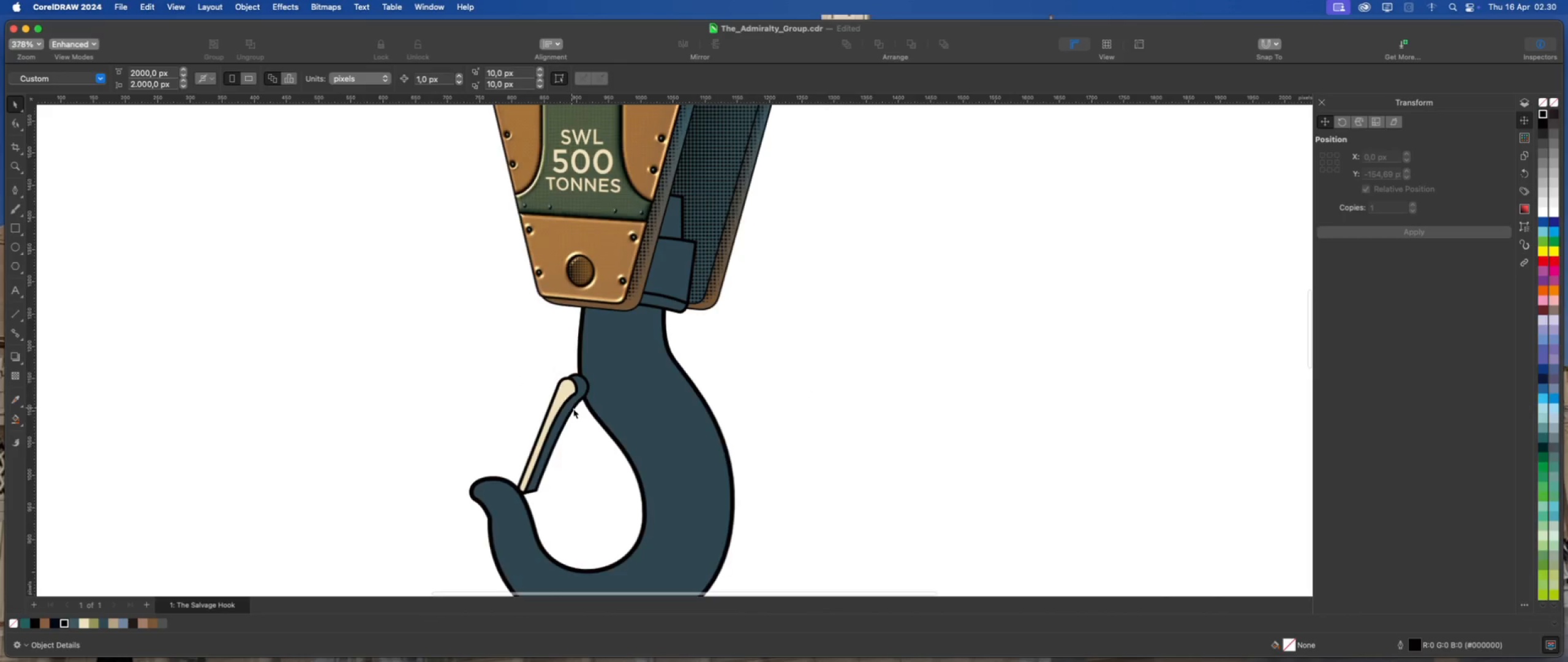 
left_click([573, 409])
 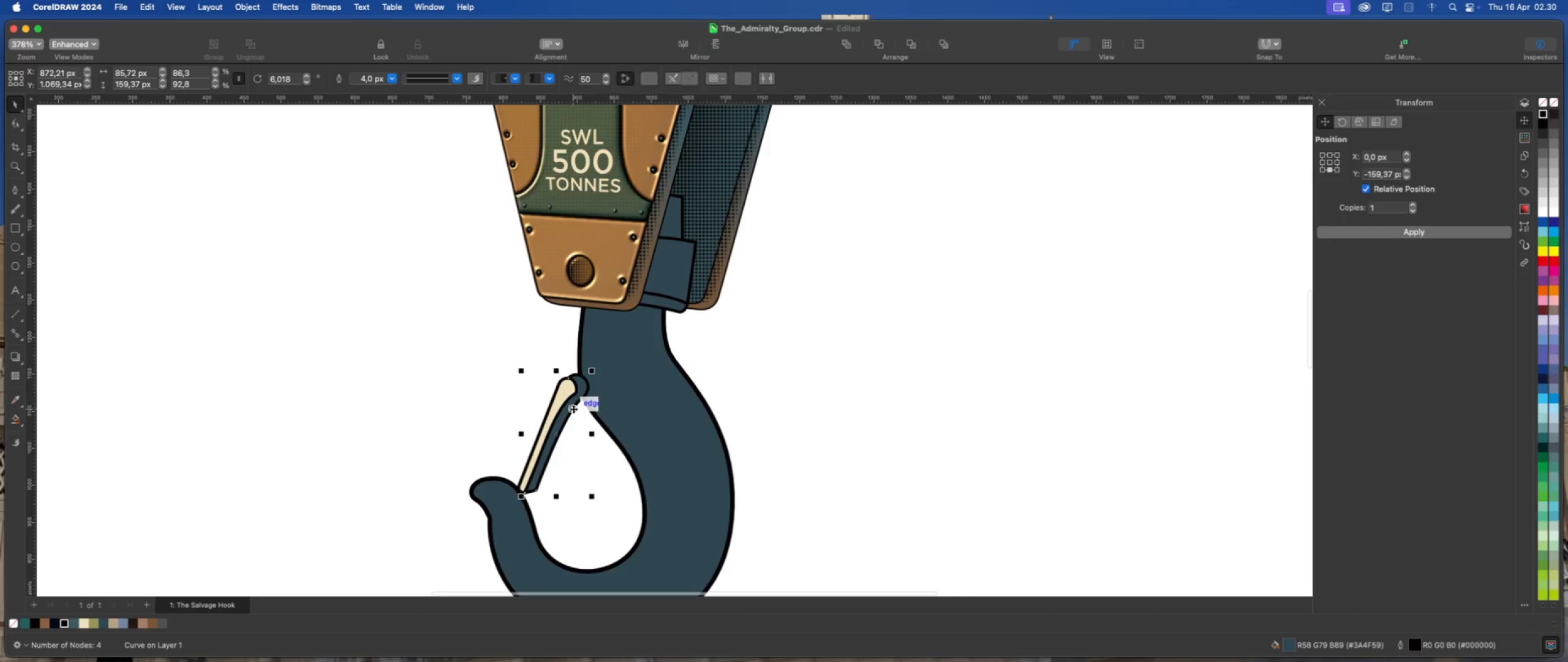 
right_click([573, 409])
 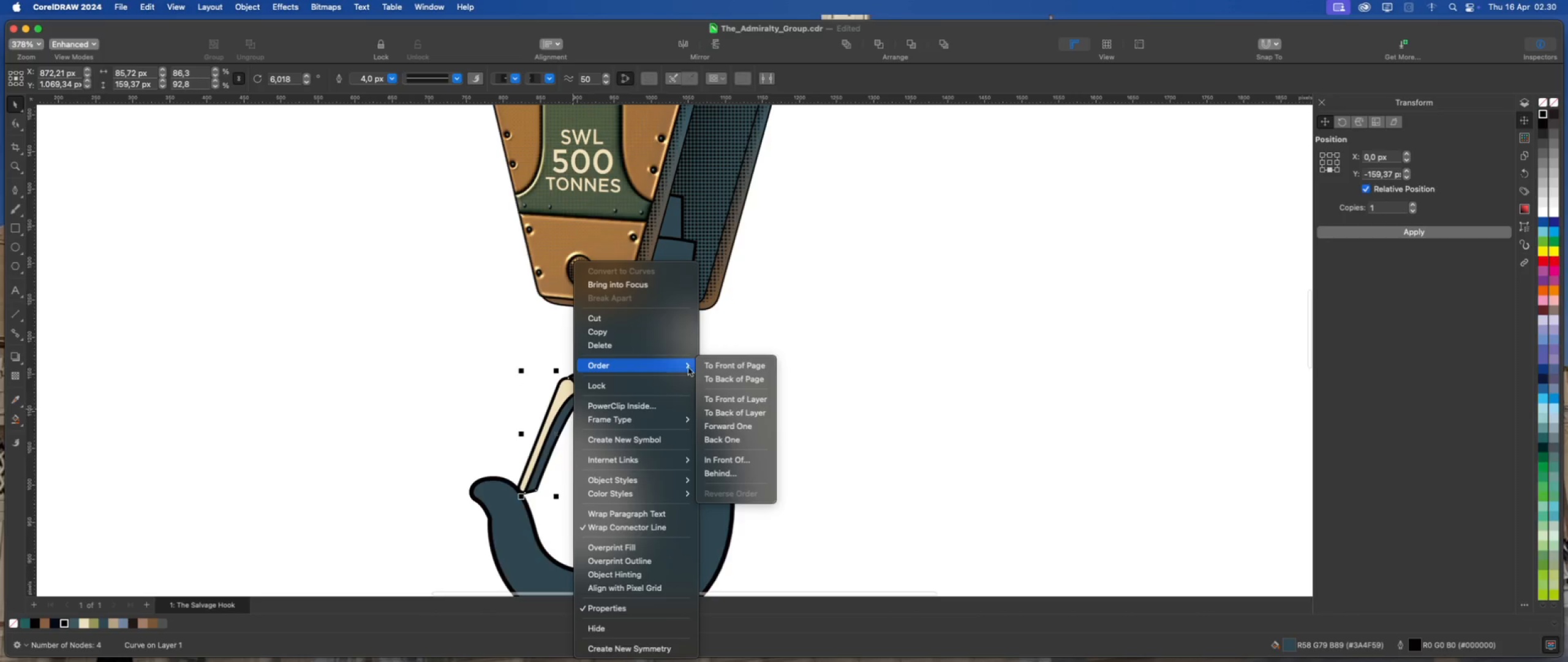 
left_click([722, 376])
 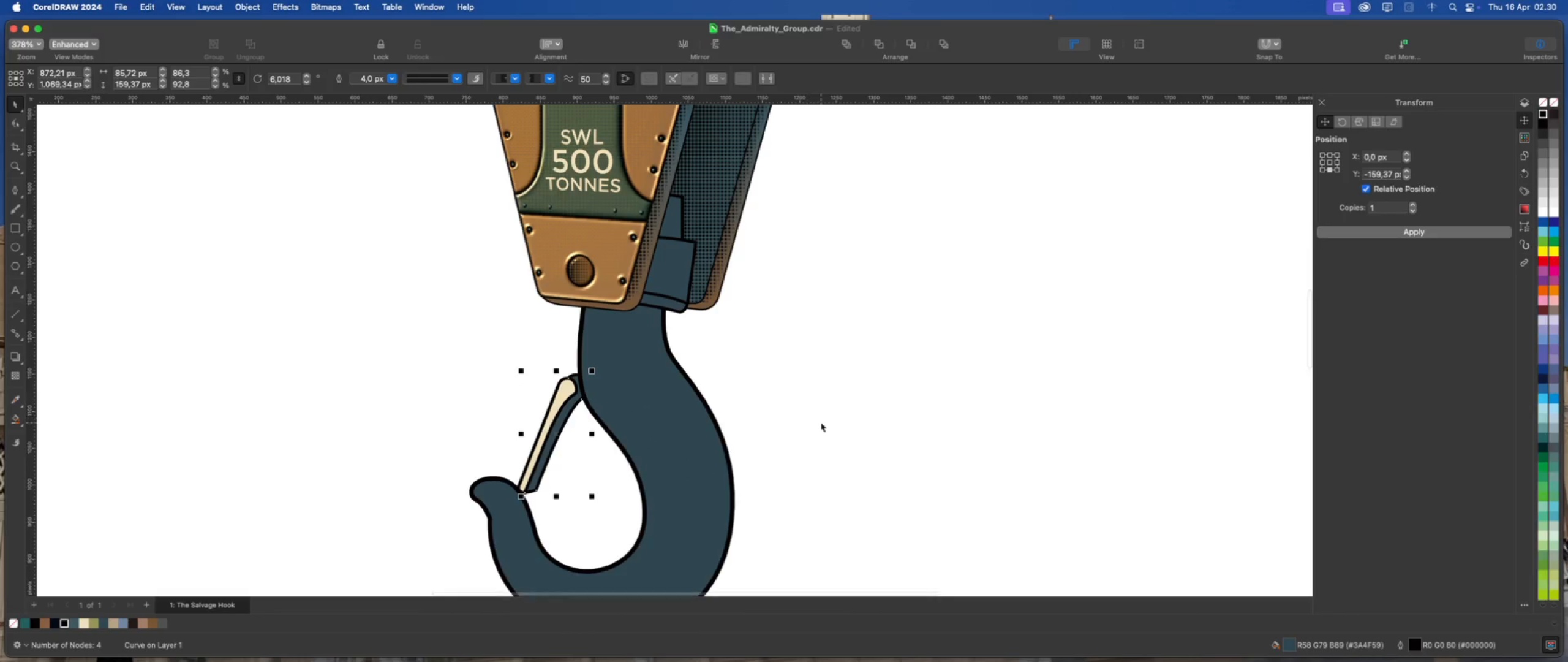 
left_click([821, 422])
 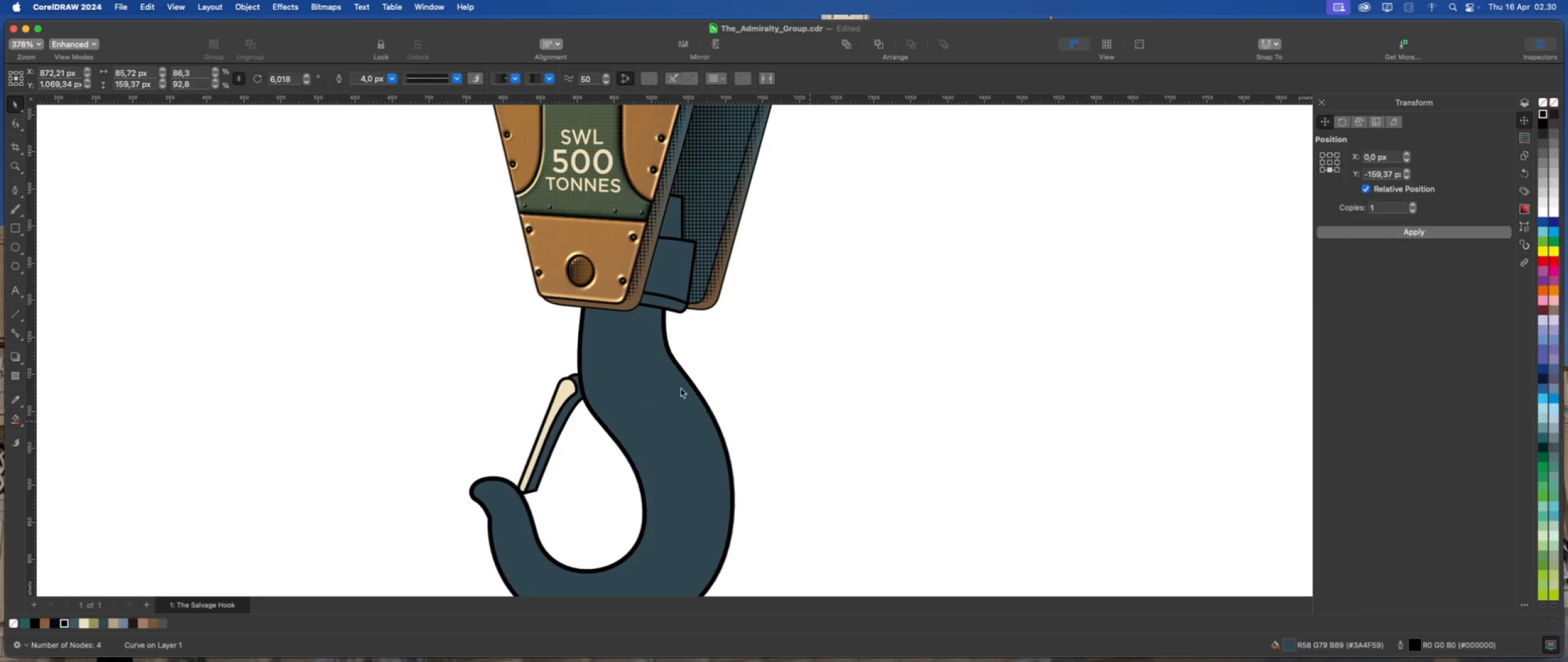 
scroll: coordinate [619, 376], scroll_direction: down, amount: 2.0
 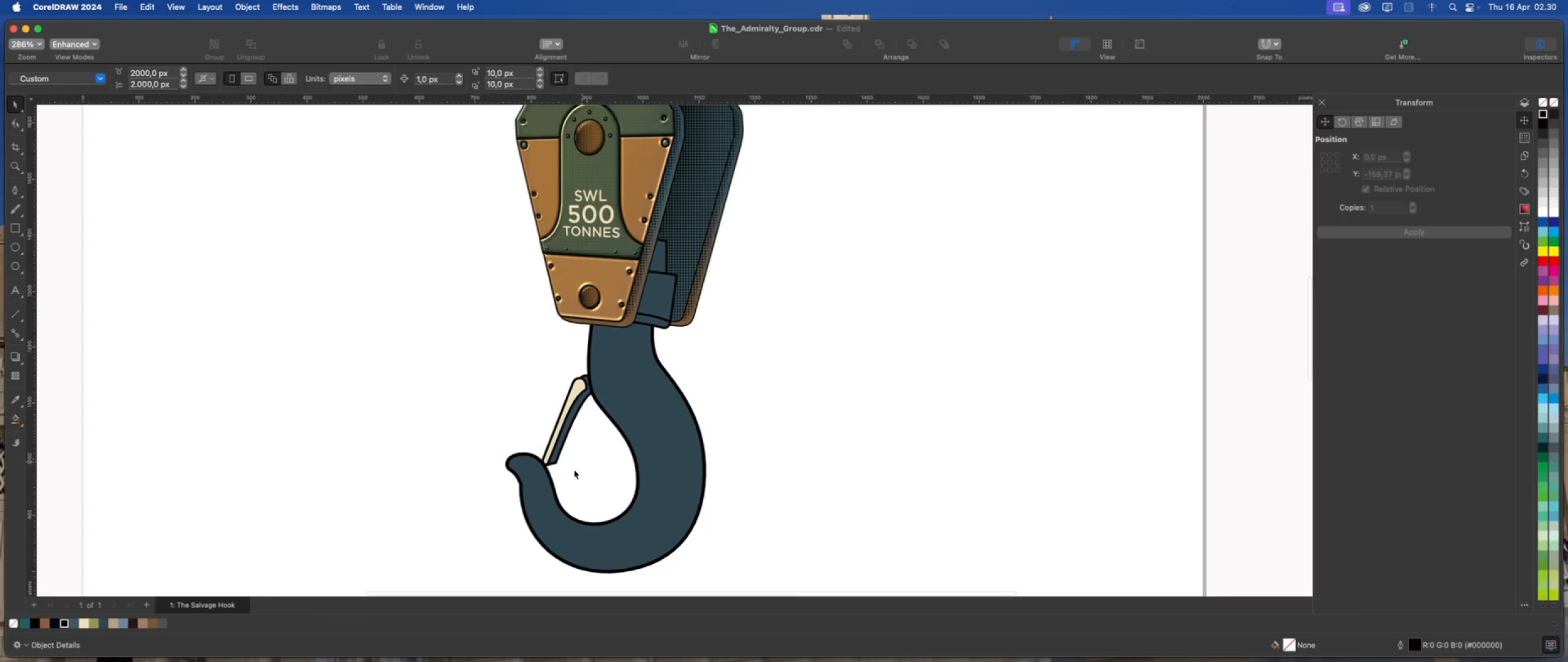 
scroll: coordinate [573, 470], scroll_direction: up, amount: 1.0
 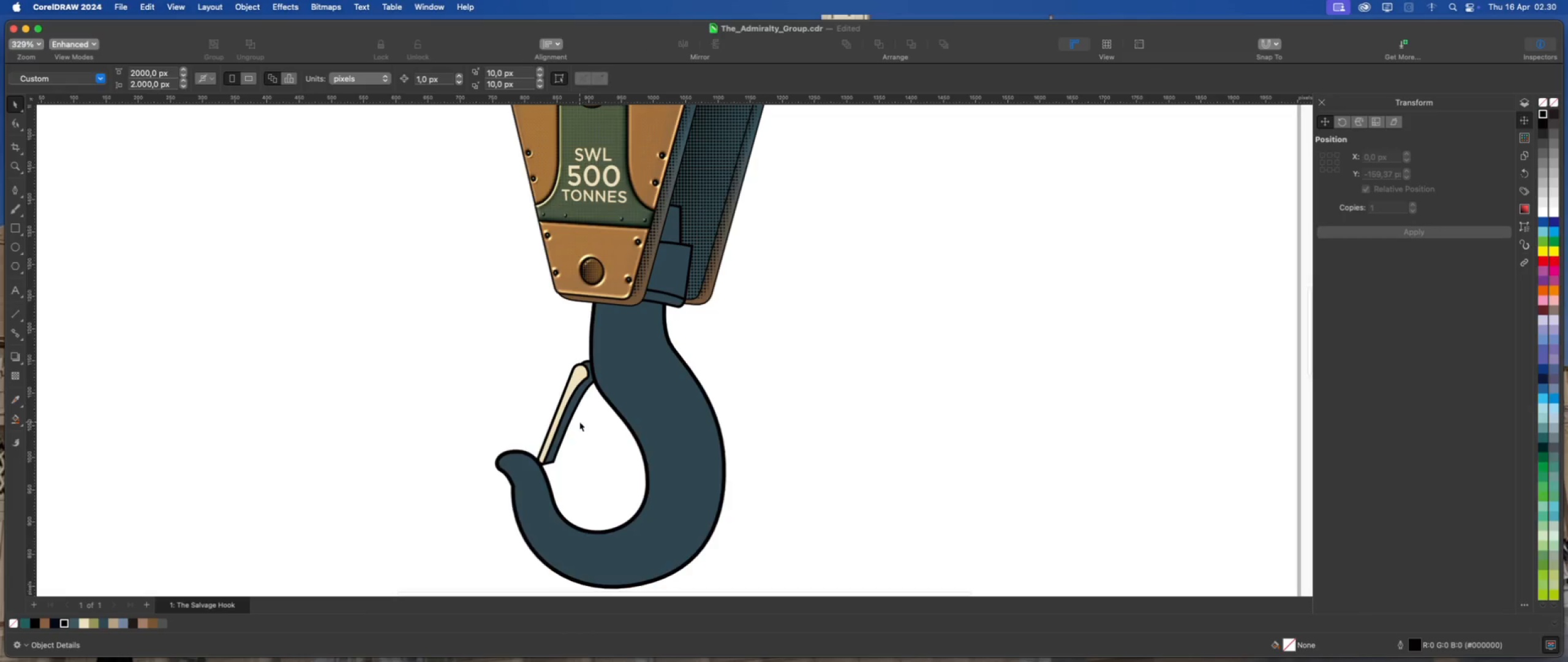 
scroll: coordinate [579, 422], scroll_direction: down, amount: 1.0
 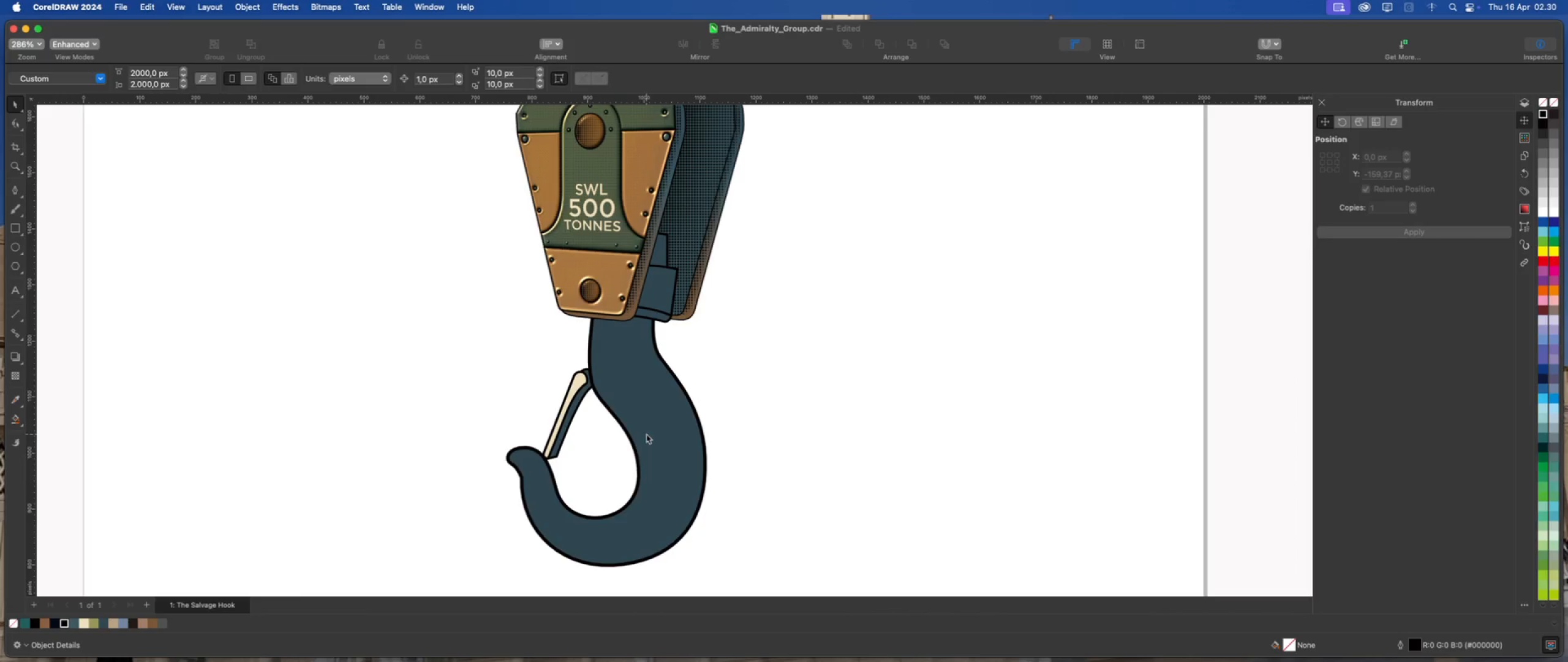 
wait(9.96)
 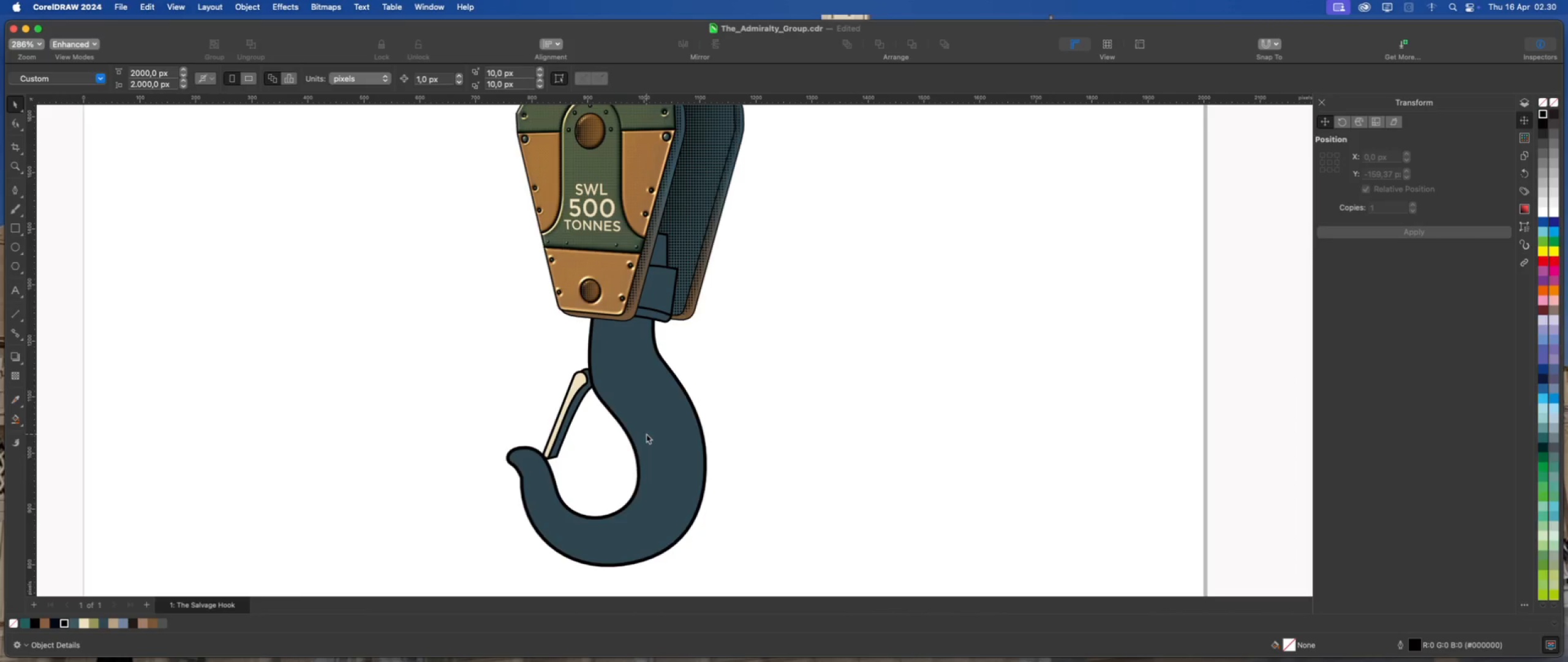 
left_click([646, 434])
 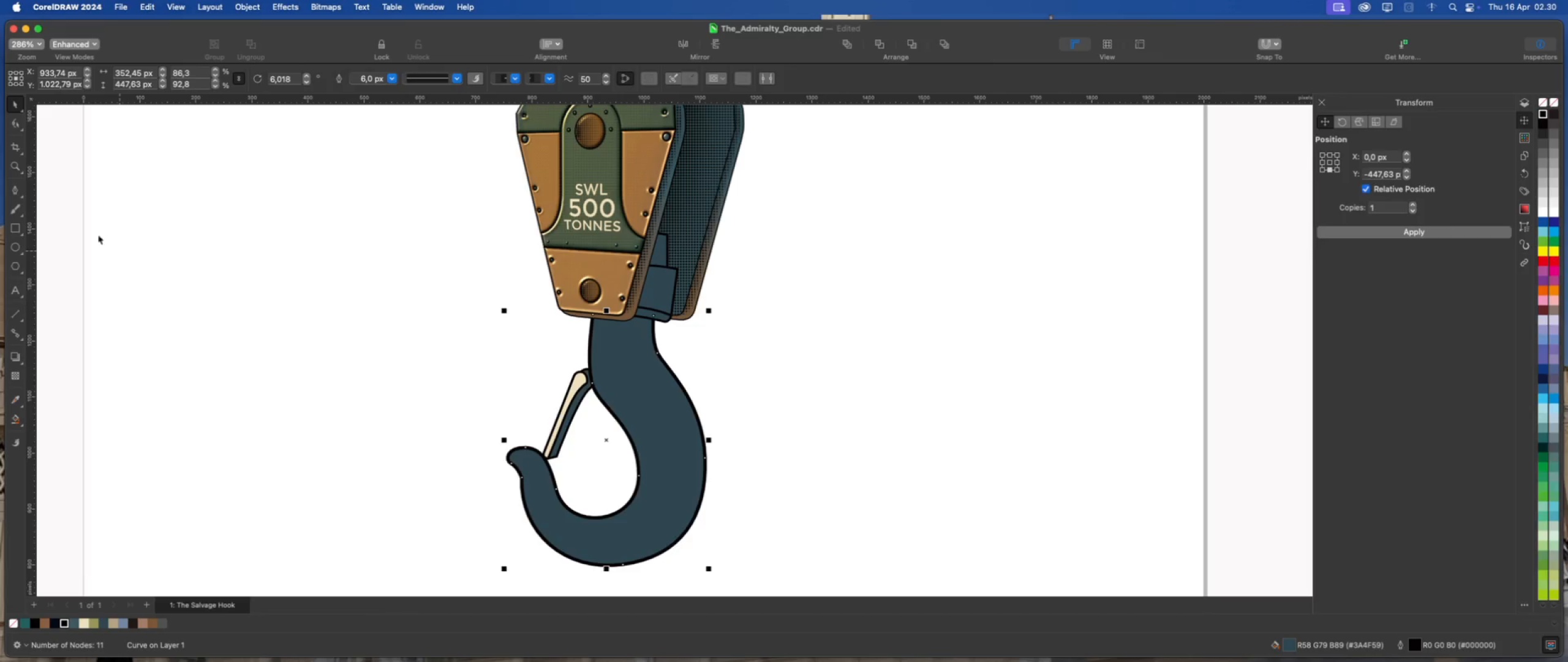 
left_click([13, 120])
 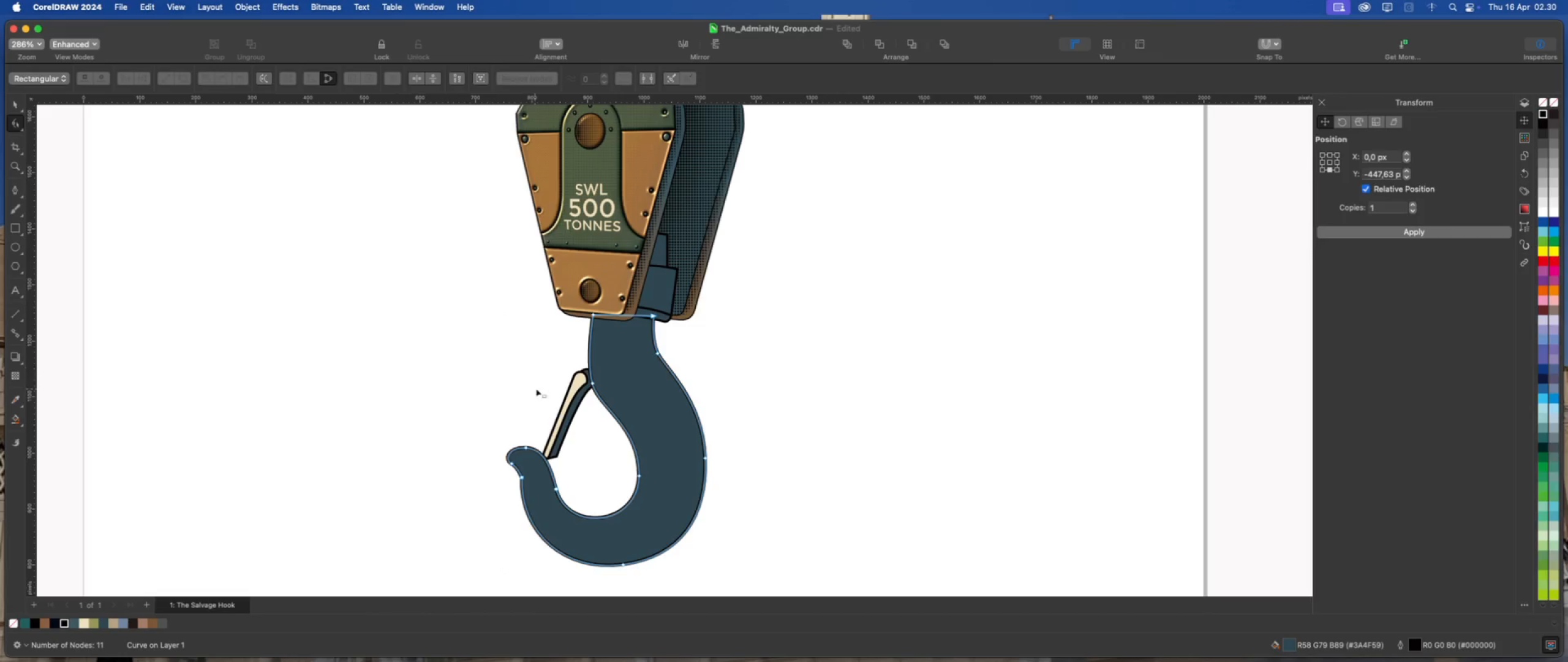 
scroll: coordinate [562, 391], scroll_direction: up, amount: 1.0
 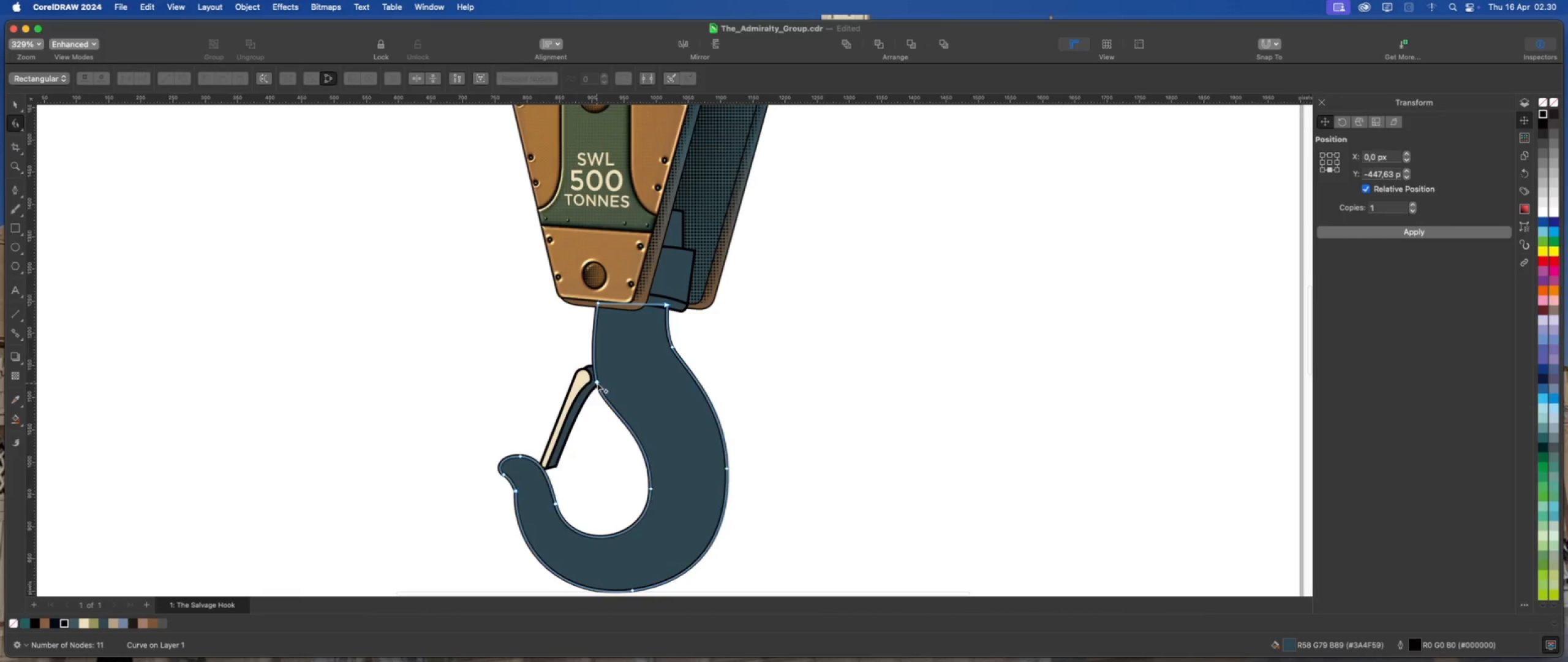 
left_click_drag(start_coordinate=[597, 382], to_coordinate=[599, 370])
 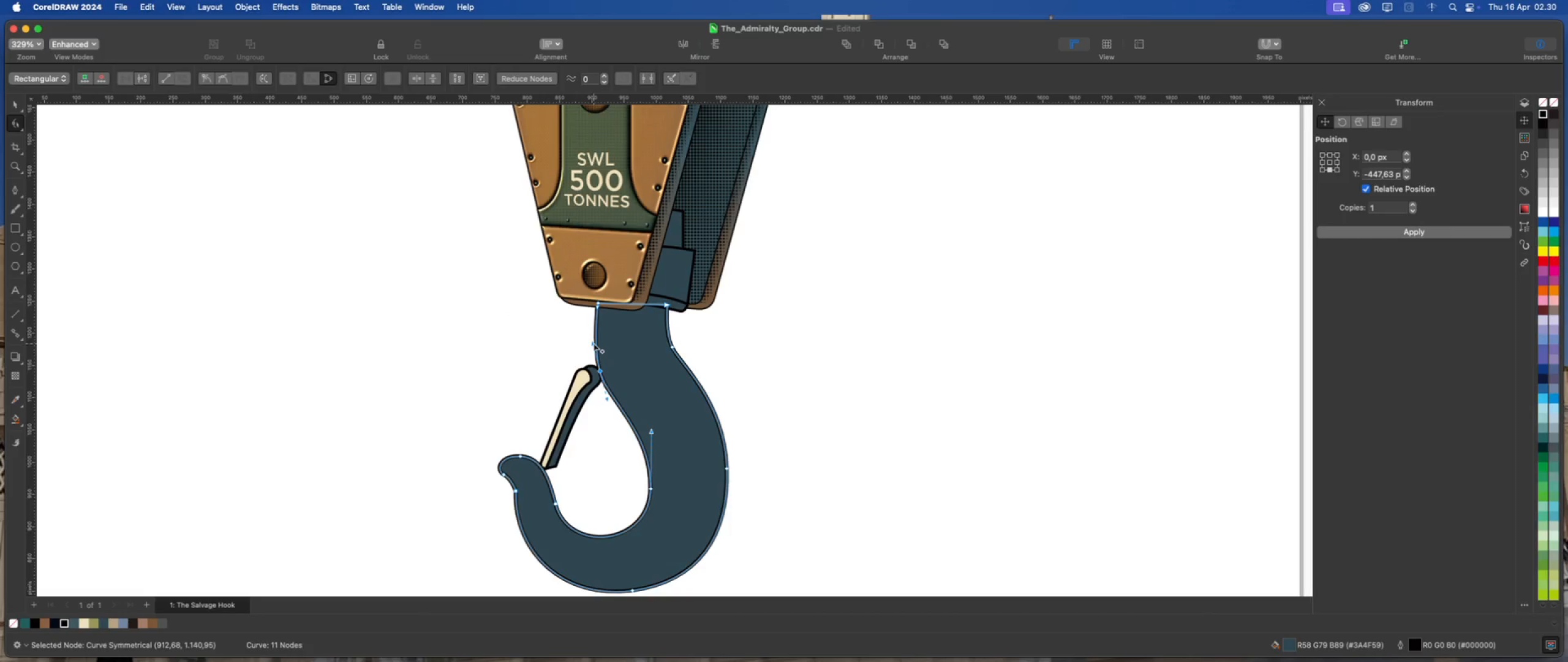 
left_click_drag(start_coordinate=[593, 343], to_coordinate=[589, 338])
 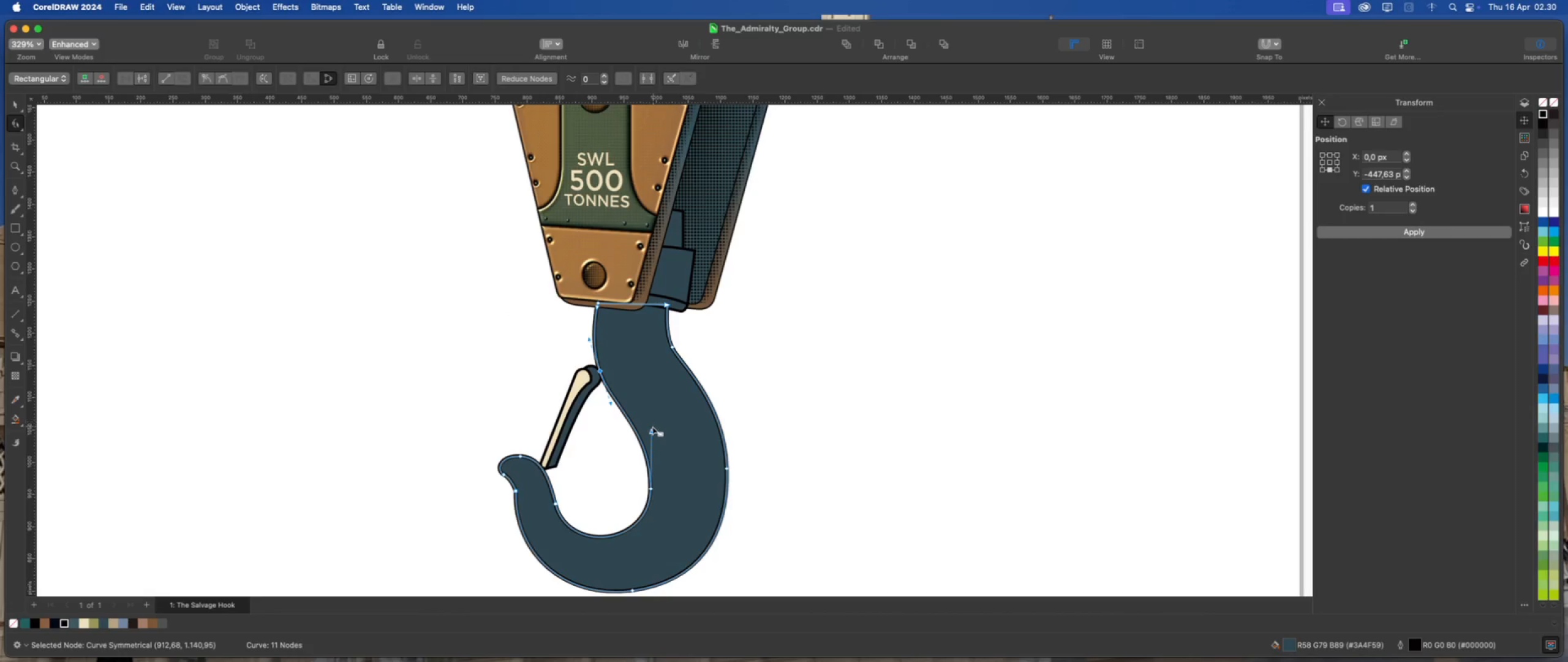 
left_click_drag(start_coordinate=[651, 430], to_coordinate=[655, 427])
 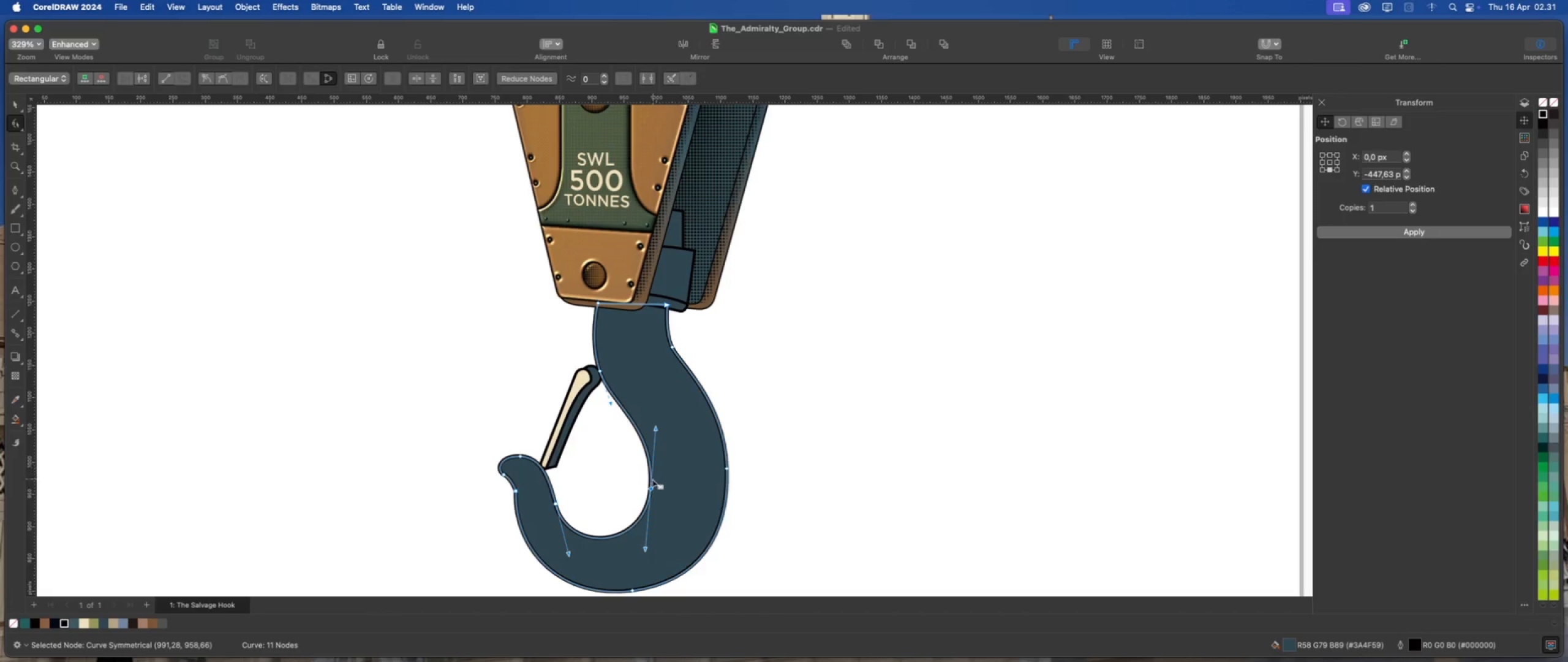 
left_click_drag(start_coordinate=[650, 488], to_coordinate=[660, 487])
 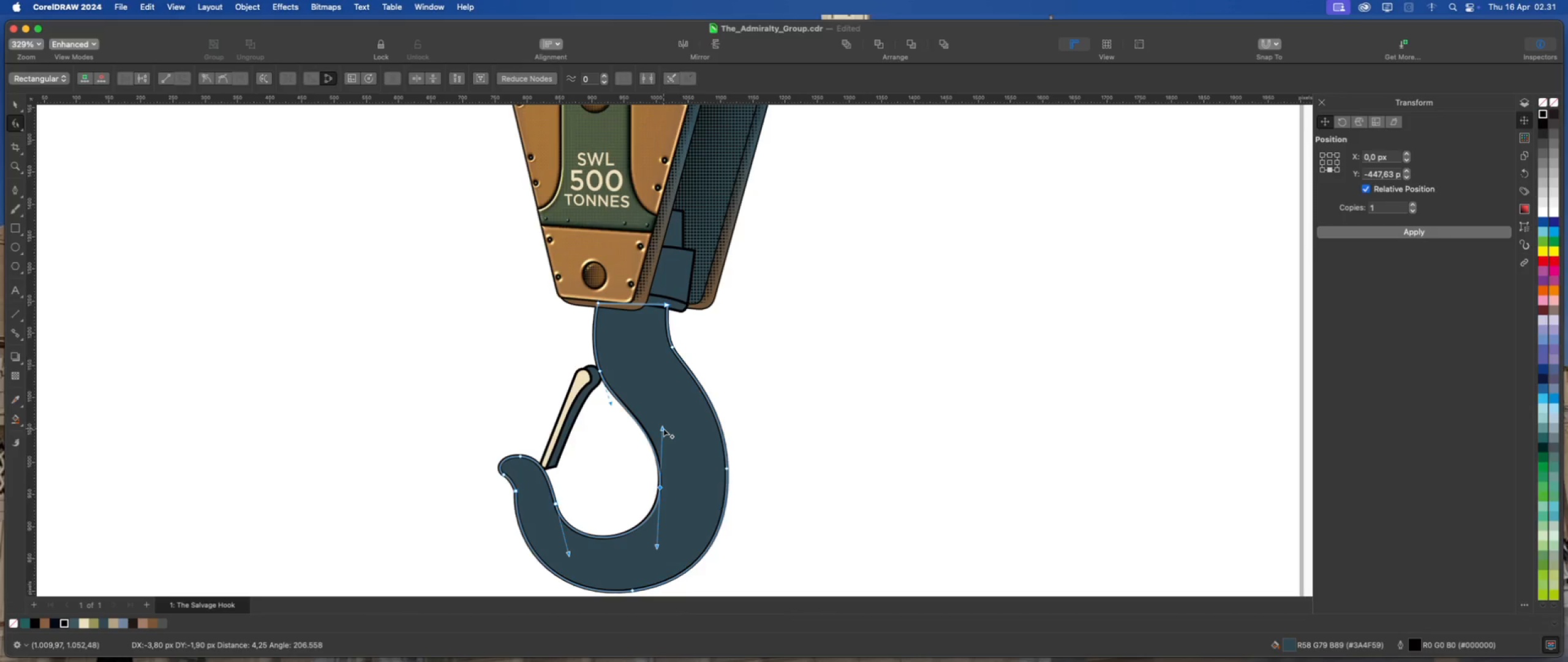 
scroll: coordinate [680, 422], scroll_direction: down, amount: 2.0
 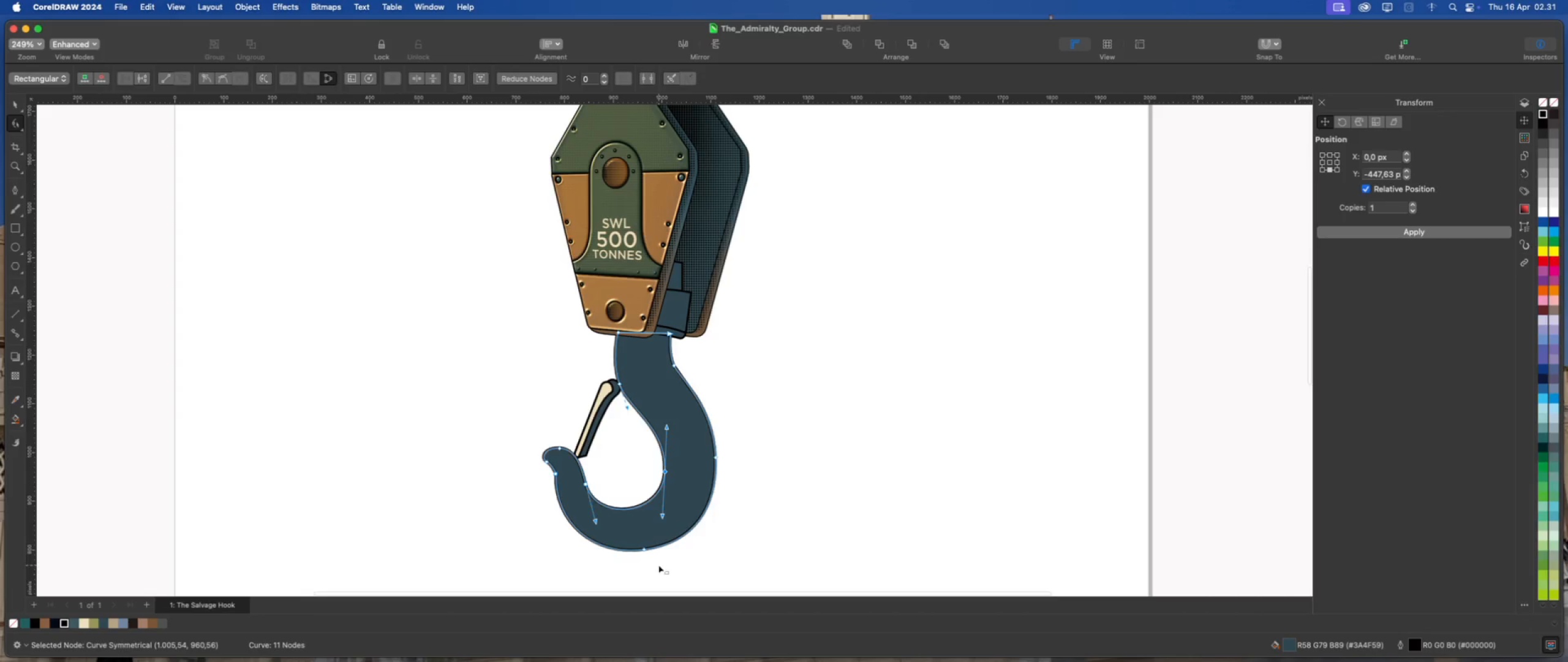 
scroll: coordinate [659, 561], scroll_direction: up, amount: 1.0
 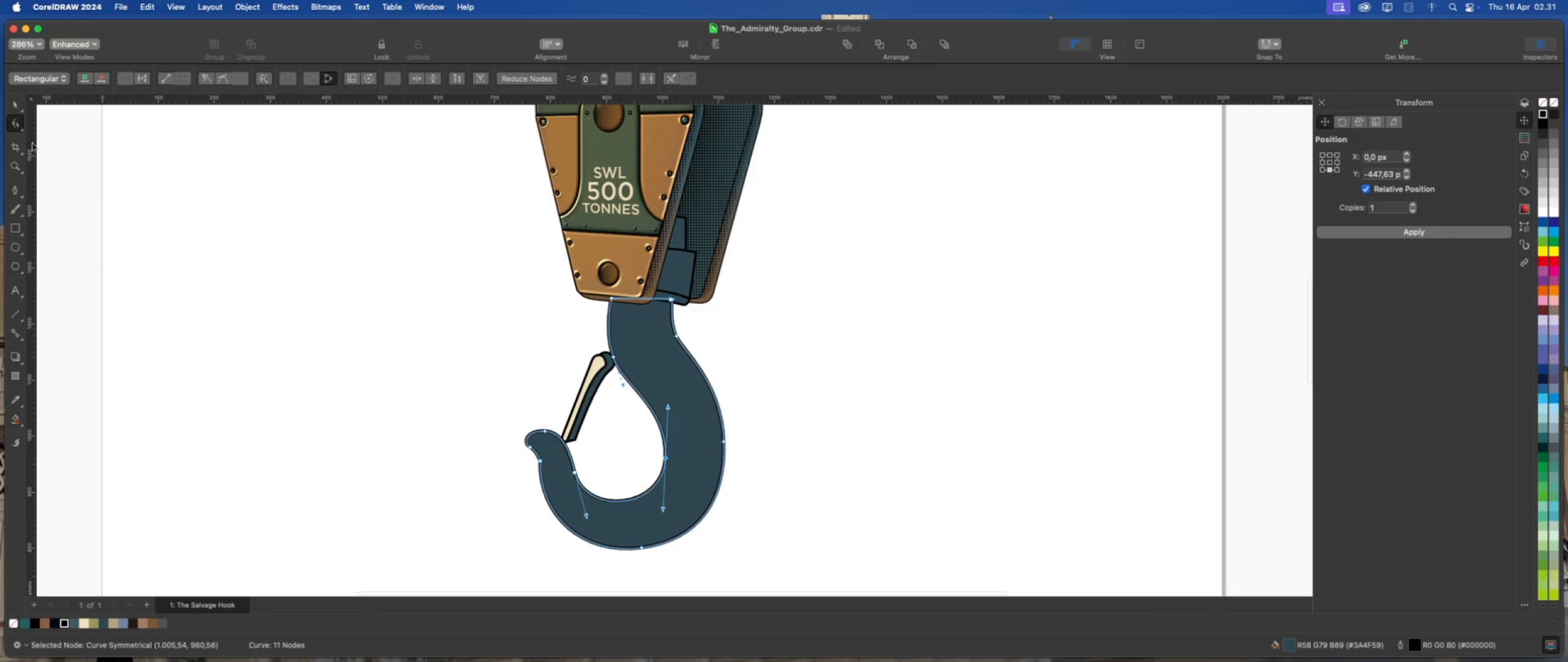 
left_click([15, 101])
 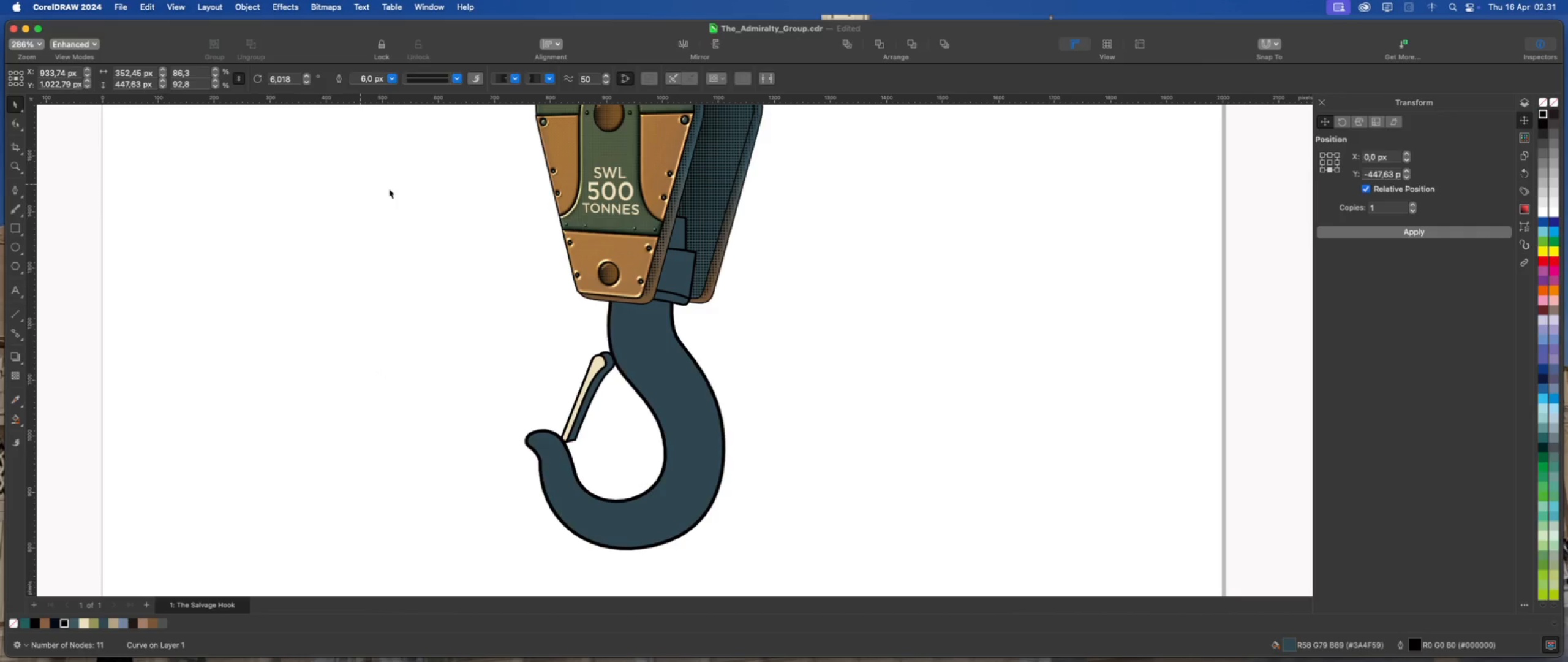 
scroll: coordinate [574, 352], scroll_direction: down, amount: 2.0
 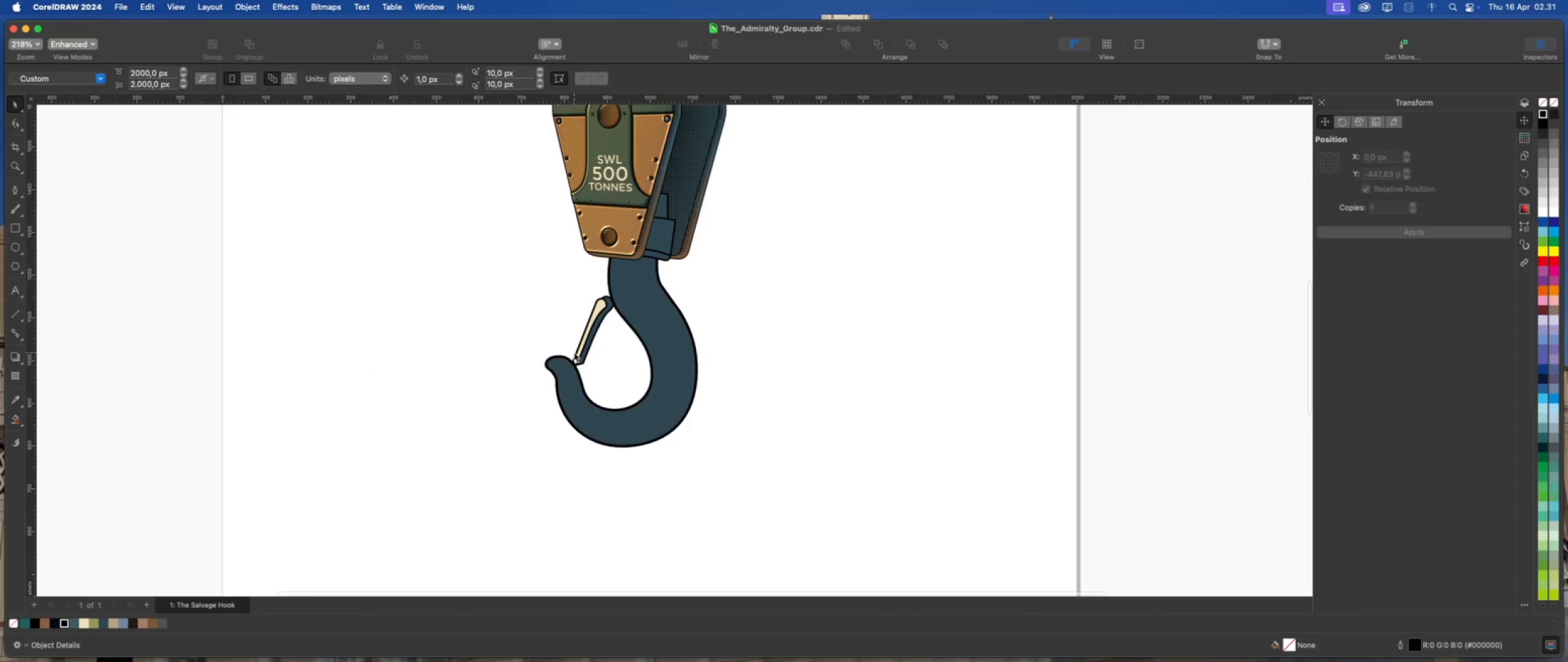 
scroll: coordinate [588, 243], scroll_direction: up, amount: 2.0
 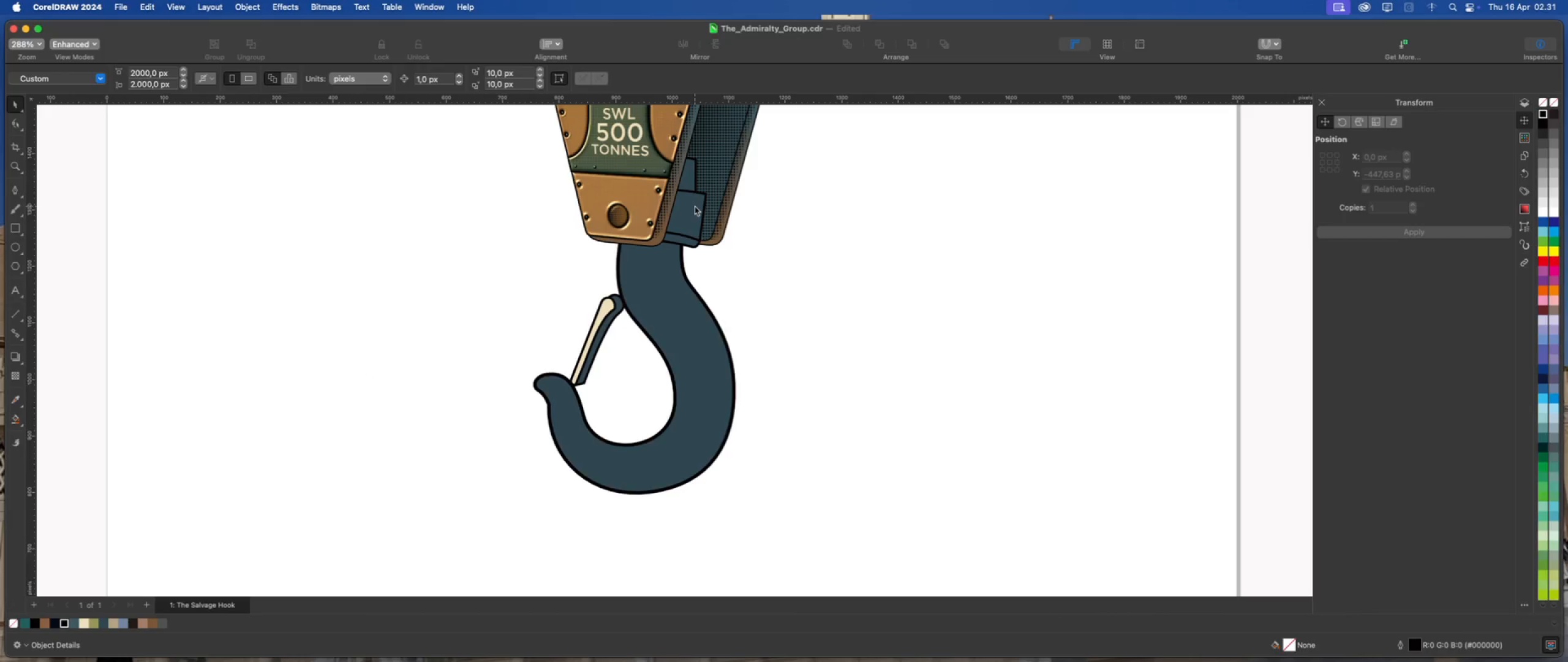 
left_click([695, 206])
 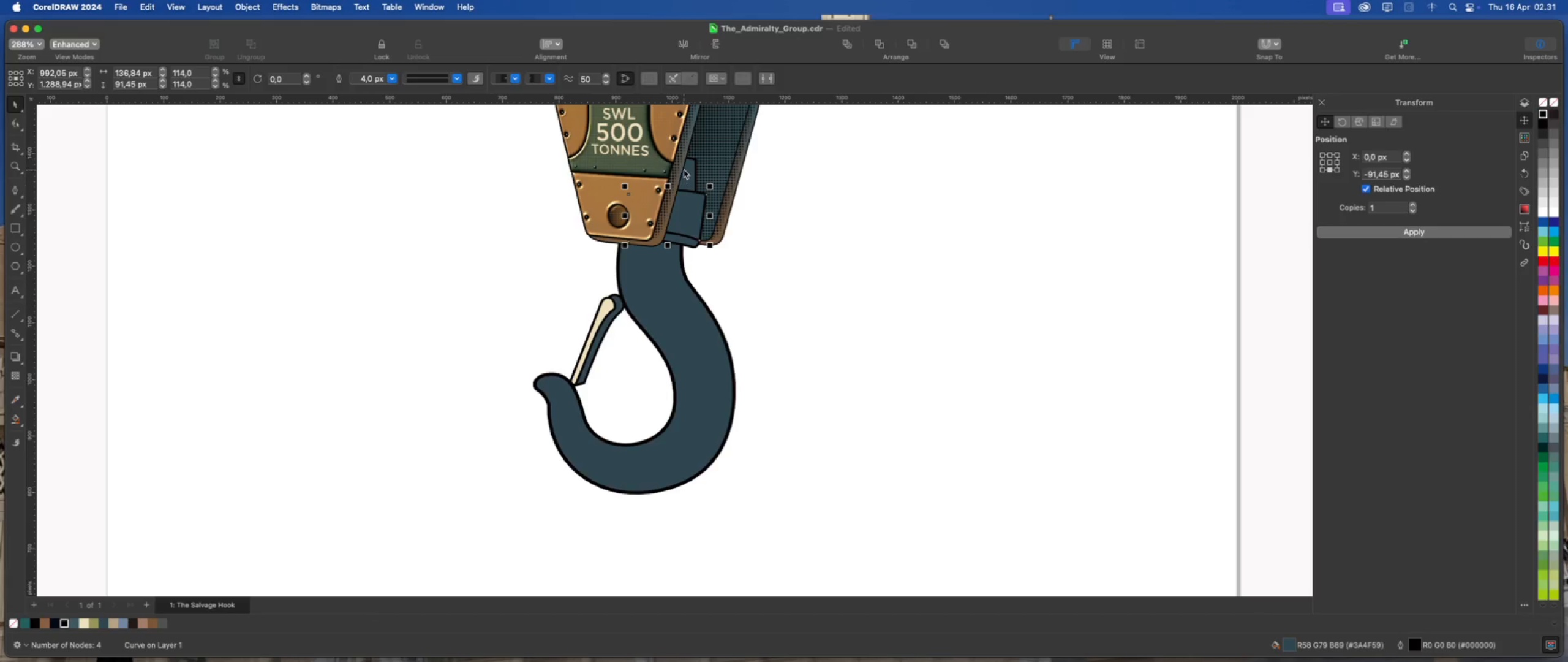 
hold_key(key=ShiftLeft, duration=0.7)
left_click([688, 170])
 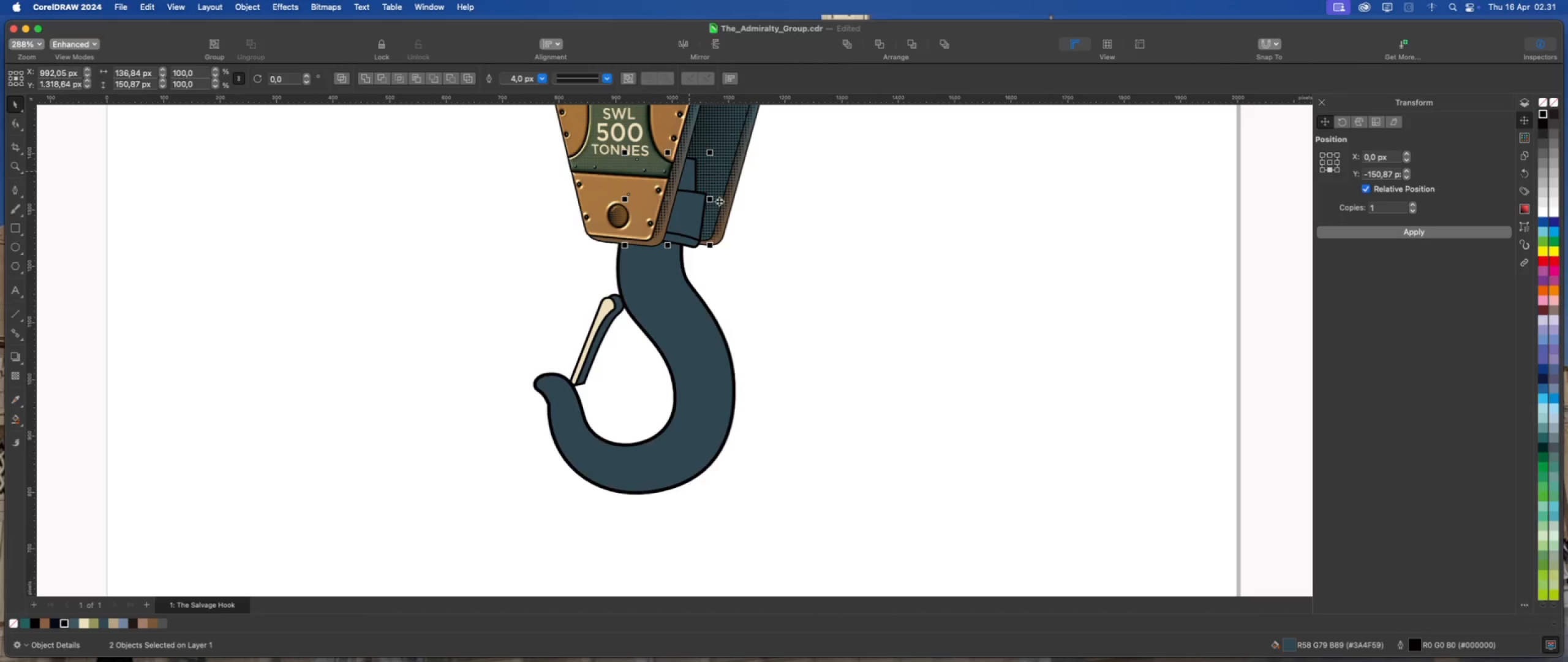 
left_click([812, 237])
 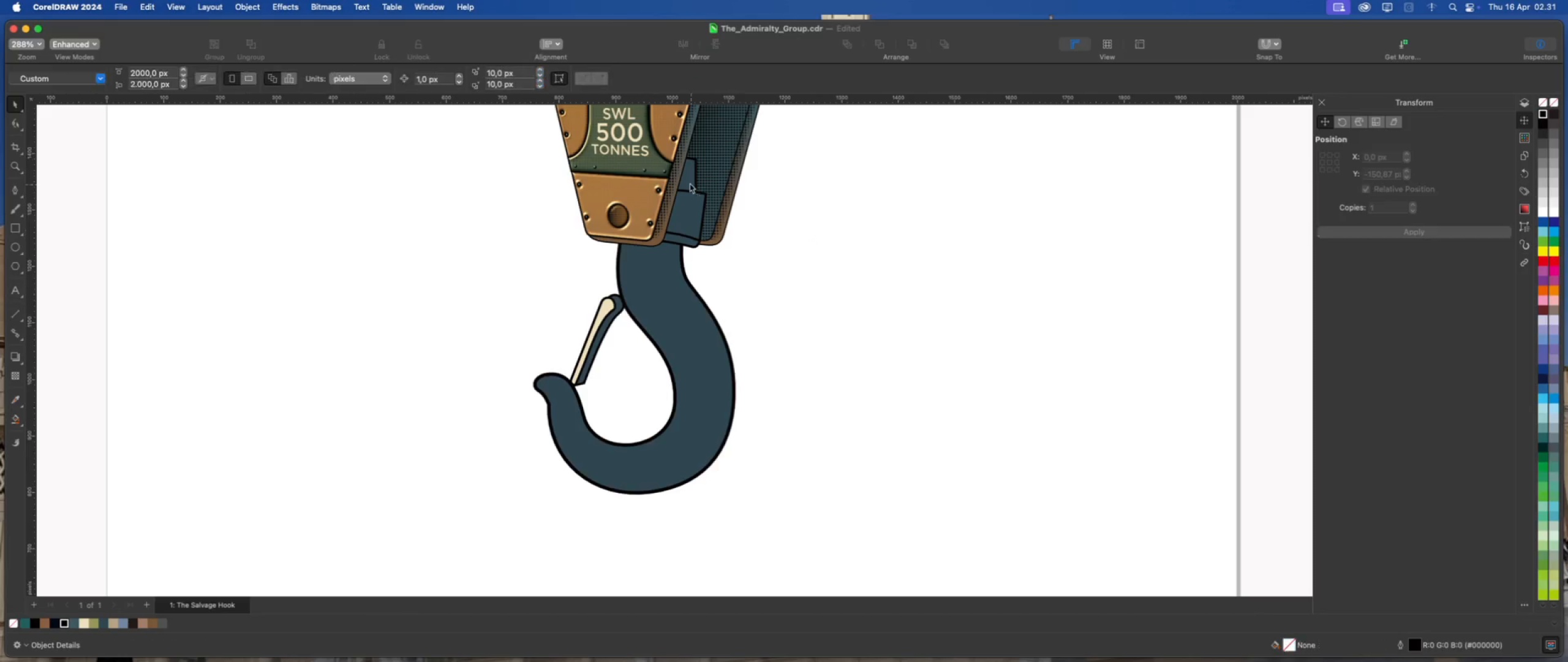 
left_click([689, 180])
 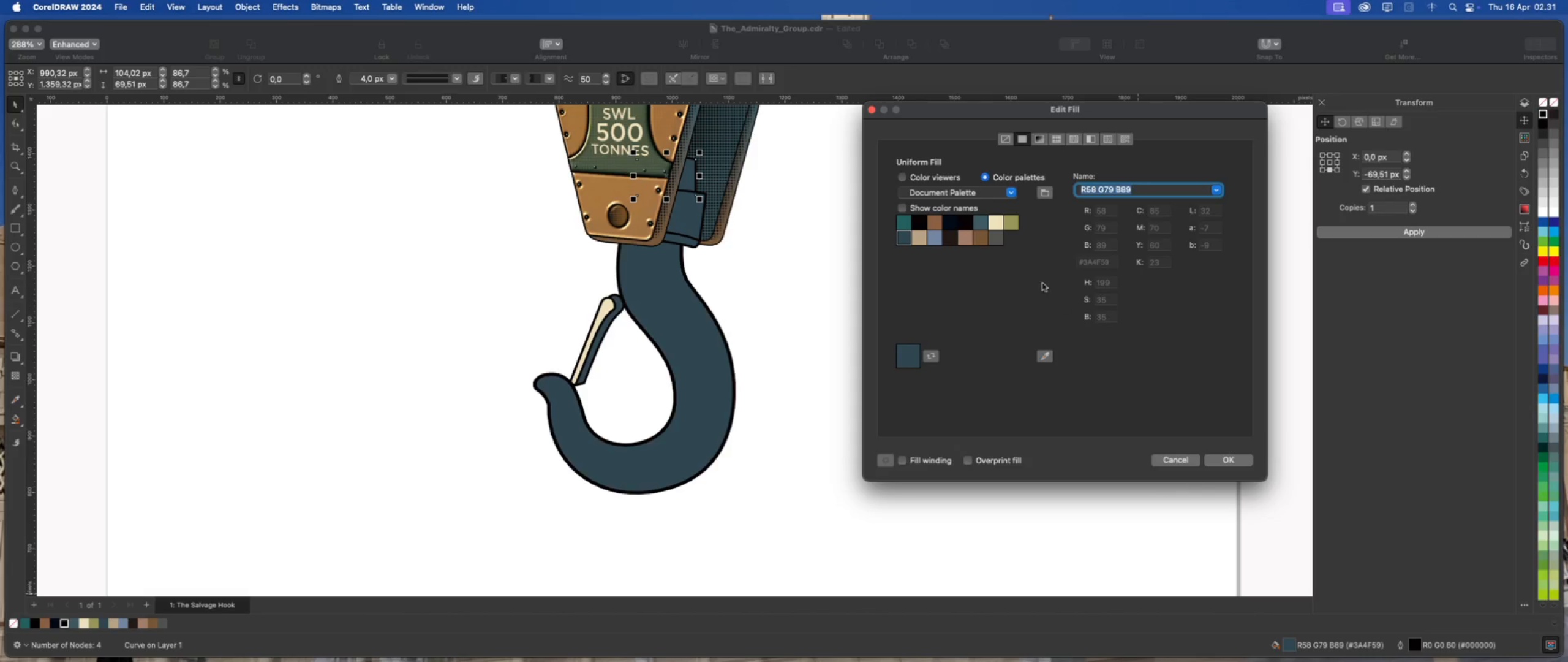 
left_click([1045, 140])
 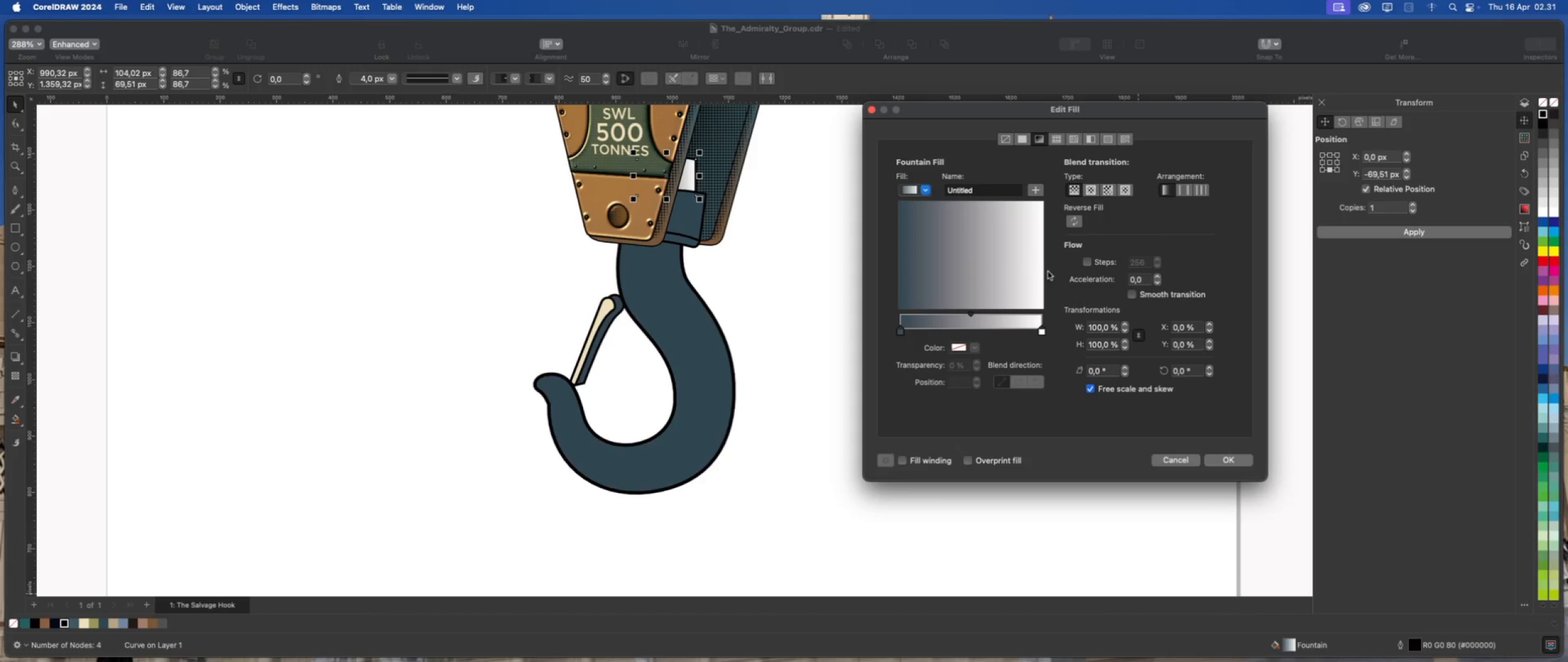 
left_click([1045, 332])
 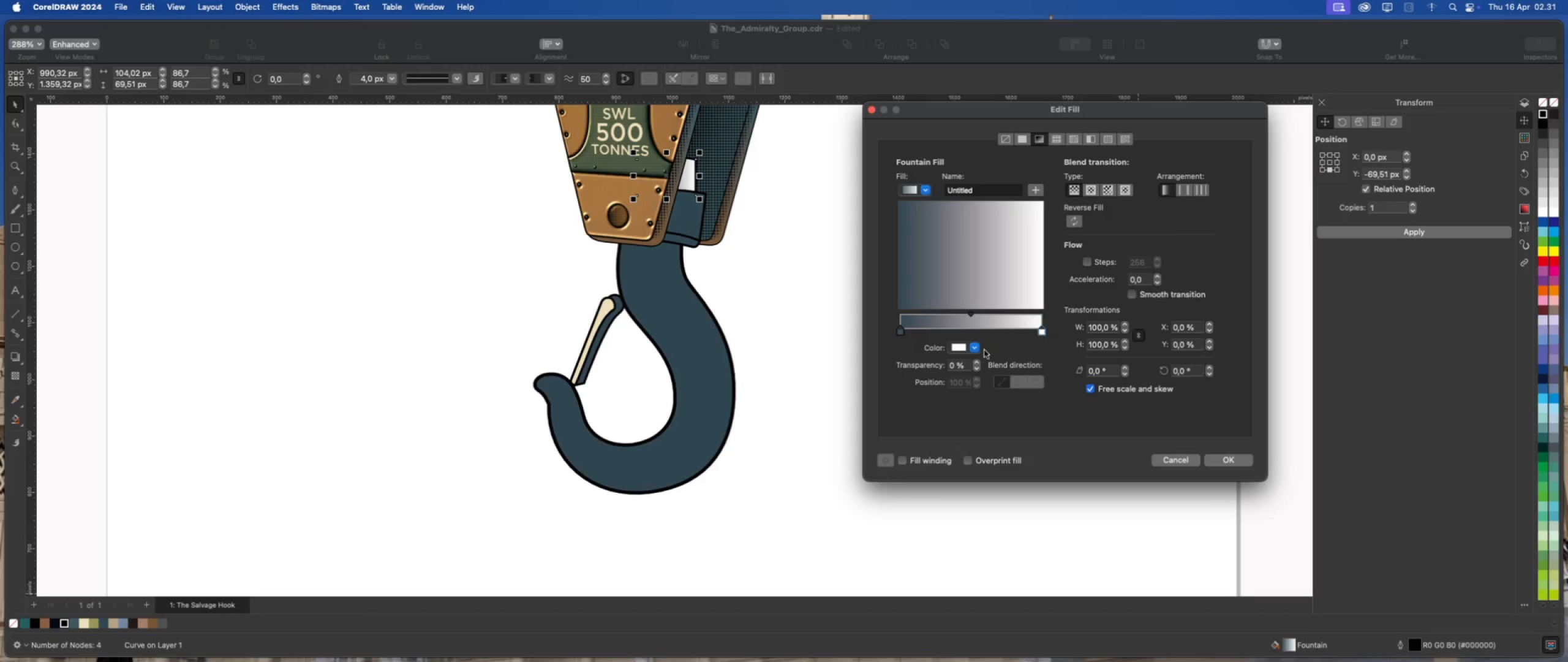 
left_click([954, 349])
 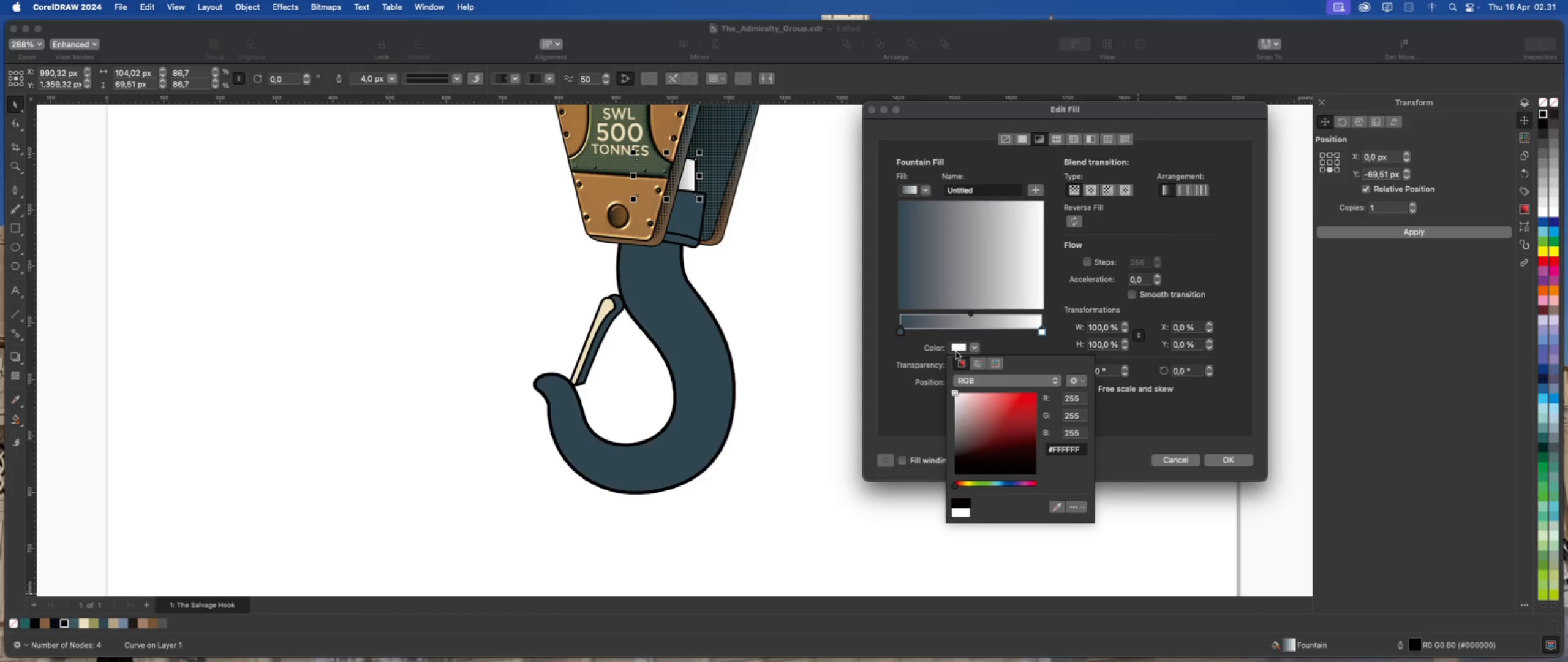 
mouse_move([1042, 493])
 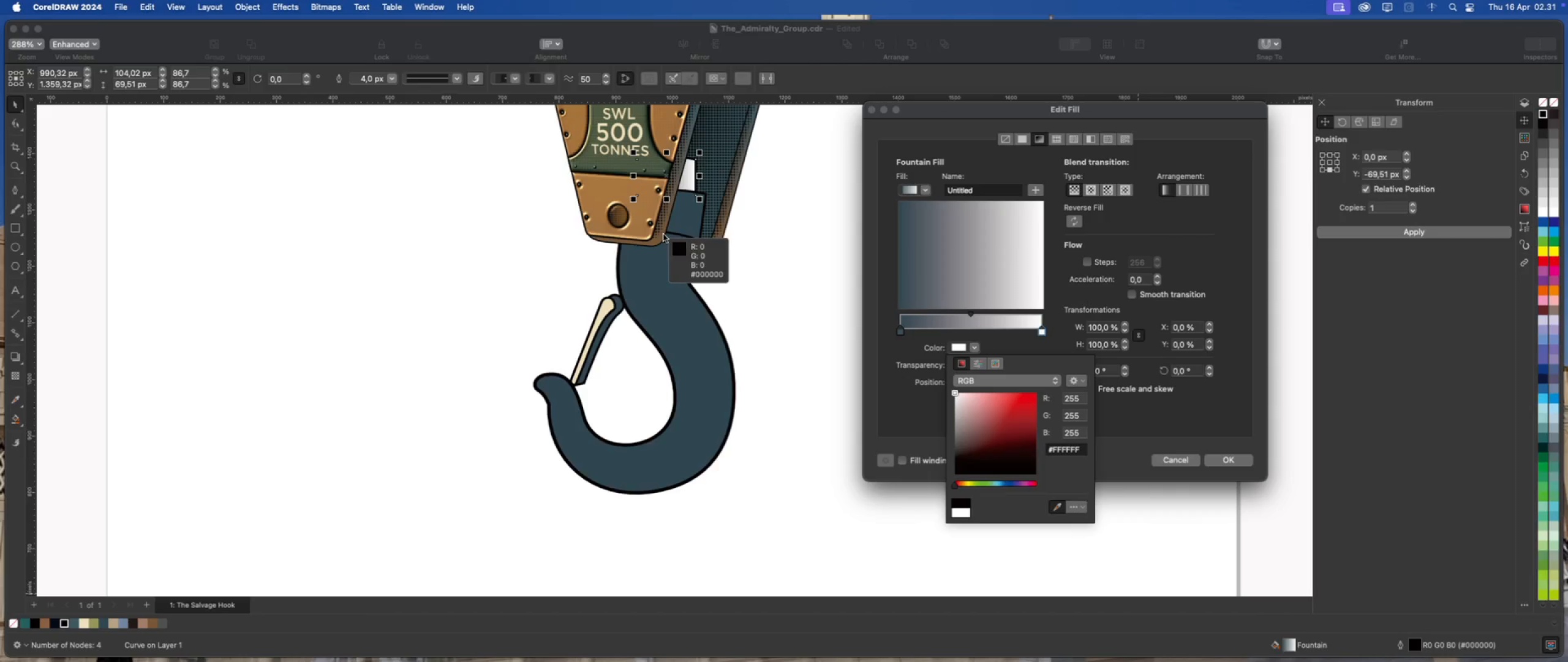 
left_click([662, 234])
 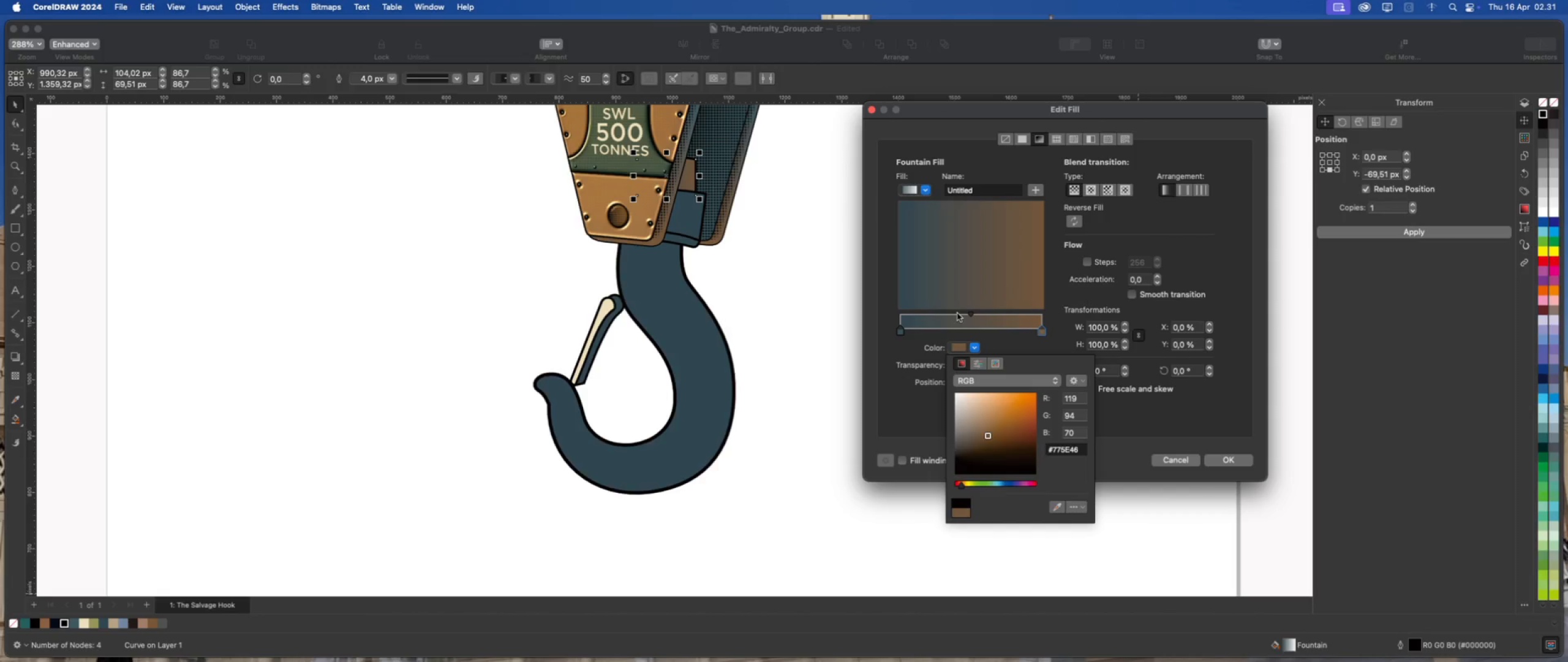 
left_click_drag(start_coordinate=[971, 314], to_coordinate=[1019, 317])
 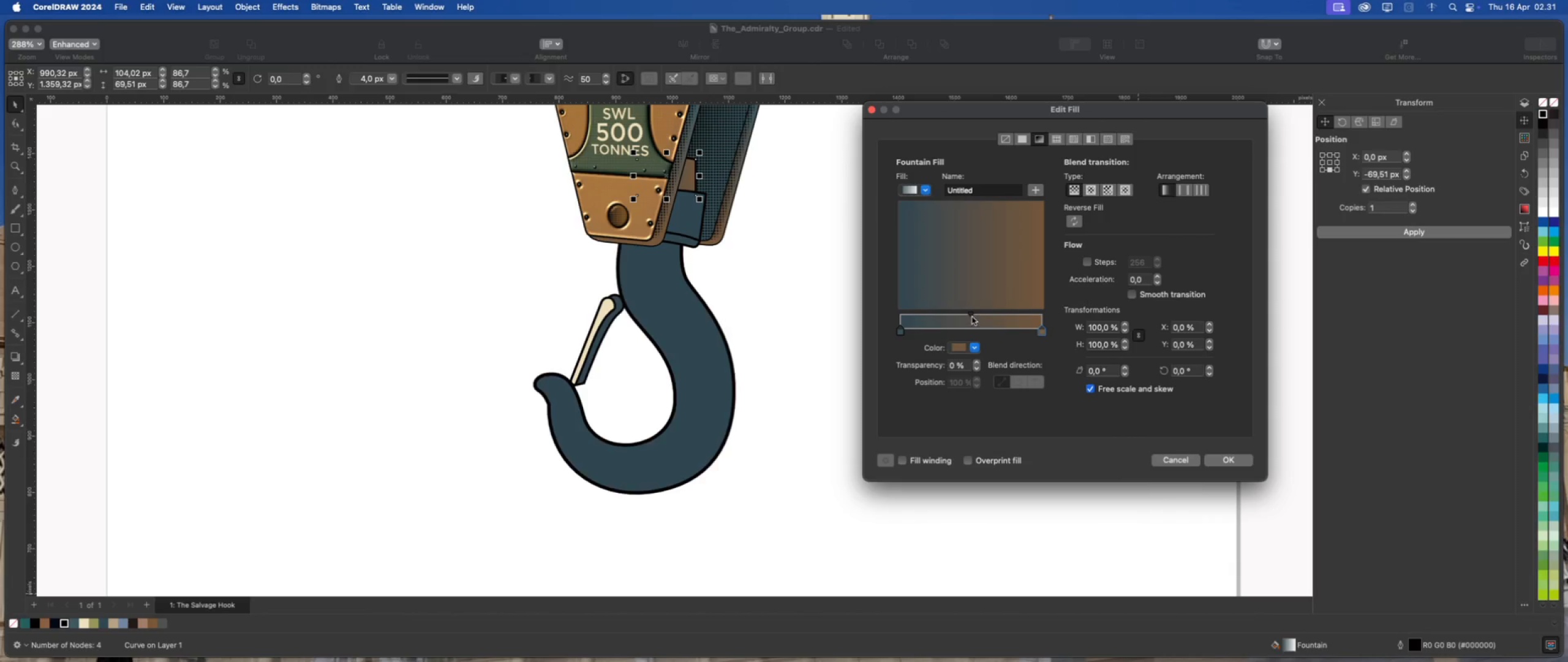 
left_click_drag(start_coordinate=[971, 315], to_coordinate=[1018, 316])
 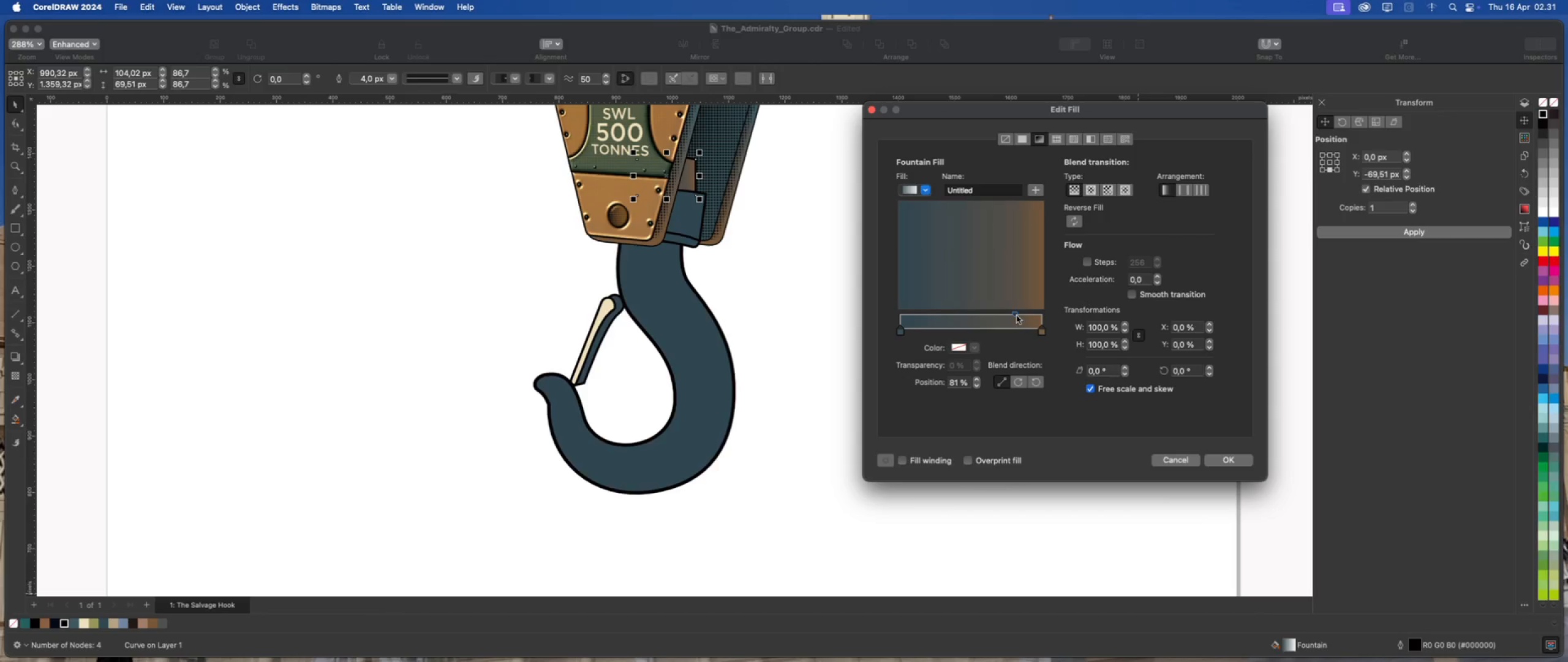 
left_click_drag(start_coordinate=[1015, 314], to_coordinate=[1020, 314])
 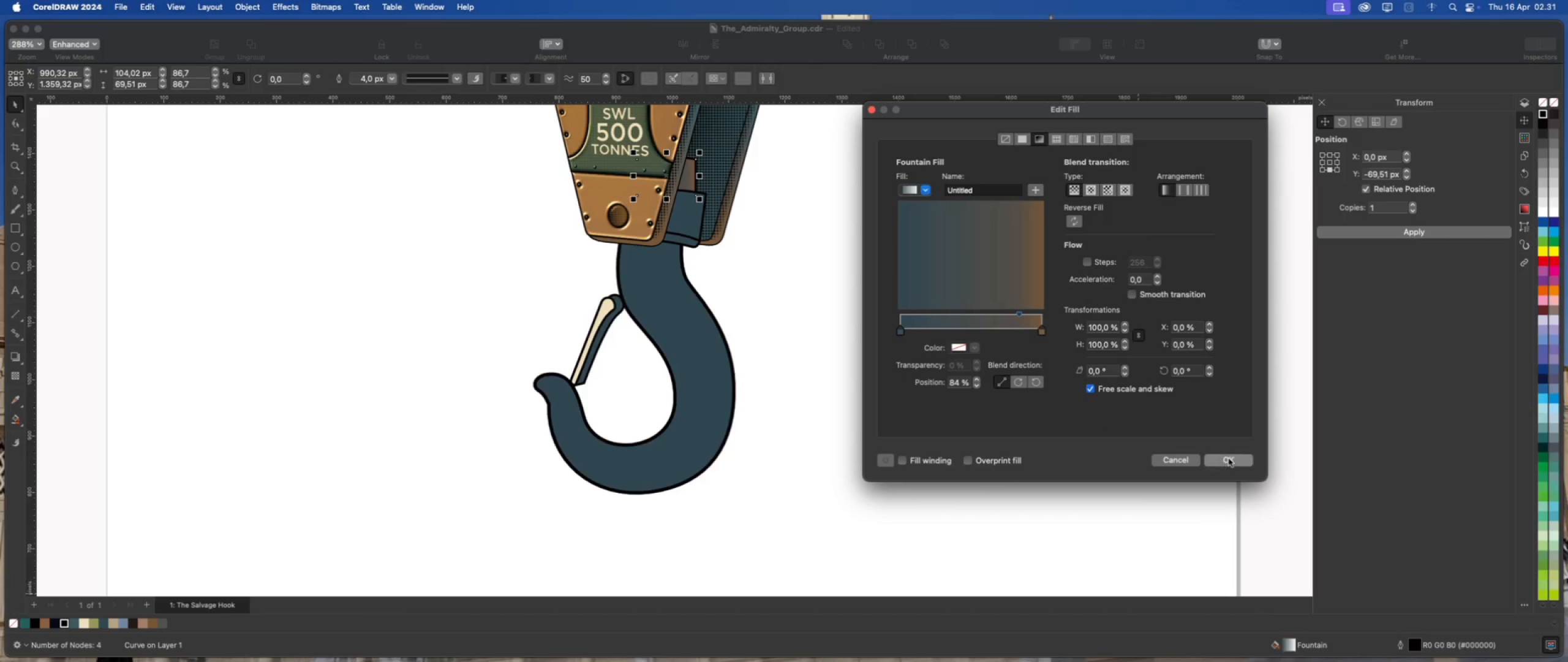 
left_click([961, 349])
 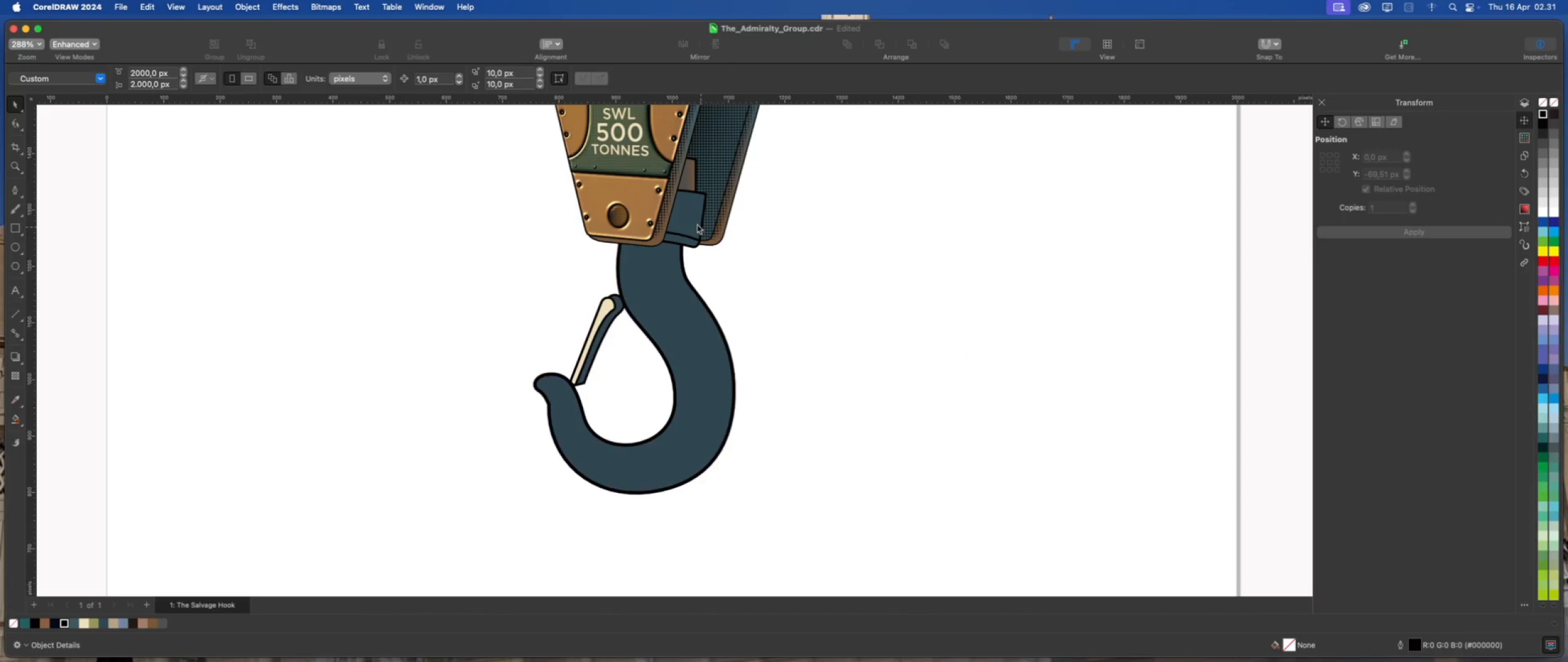 
left_click([687, 216])
 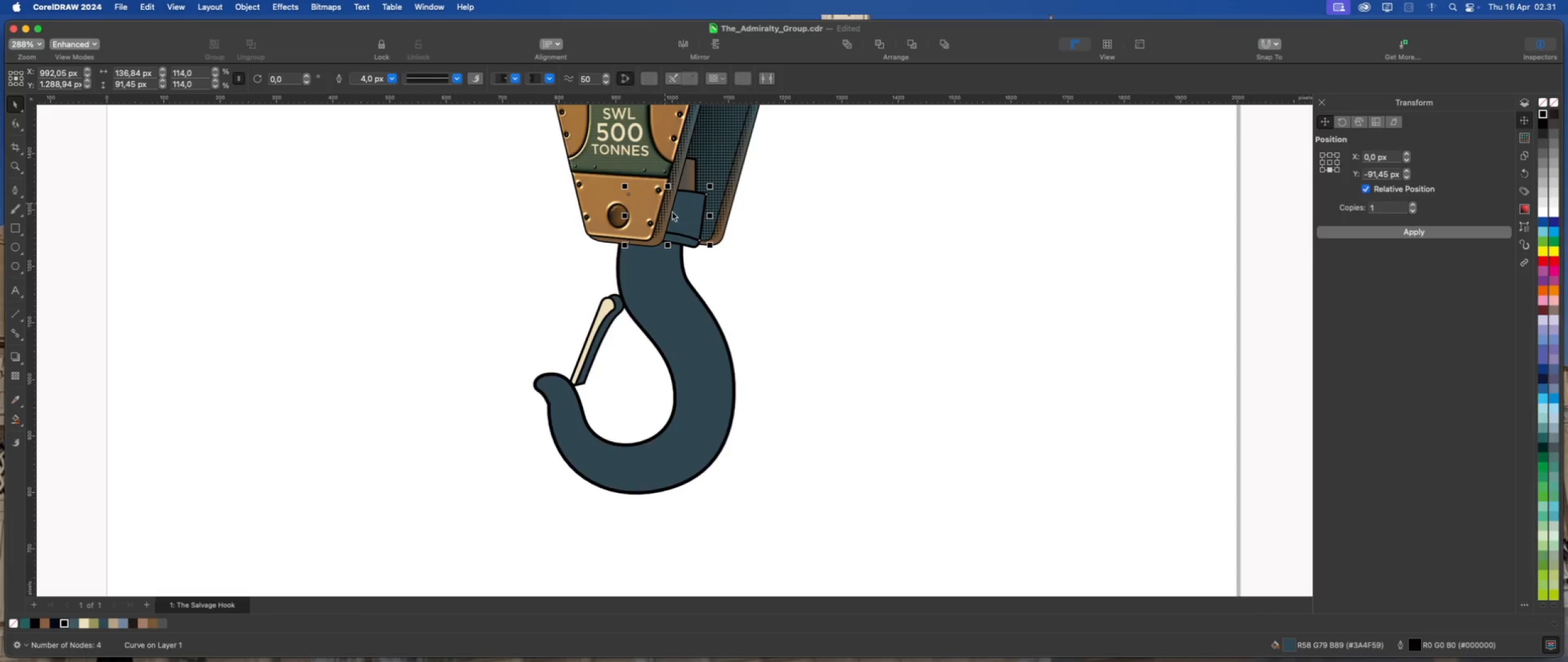 
scroll: coordinate [701, 289], scroll_direction: down, amount: 4.0
 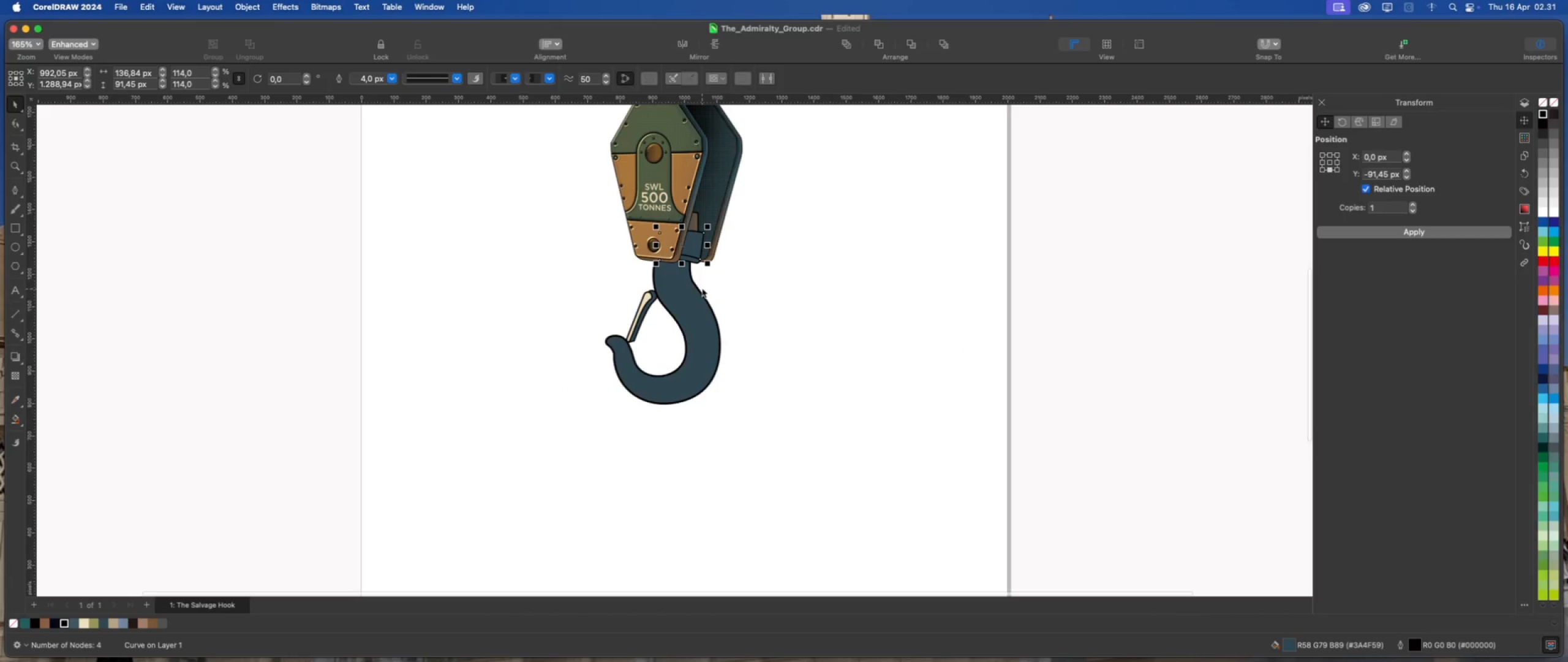 
scroll: coordinate [691, 235], scroll_direction: up, amount: 5.0
 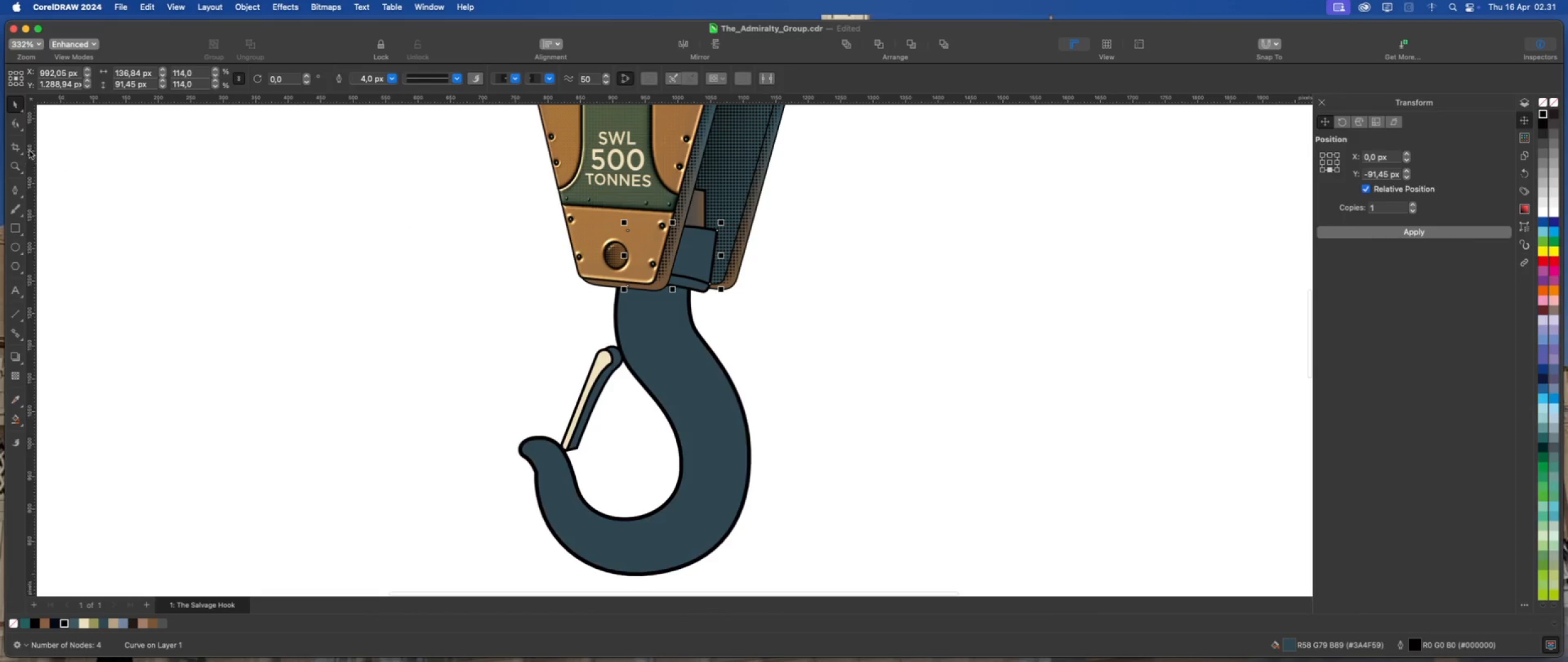 
left_click([12, 124])
 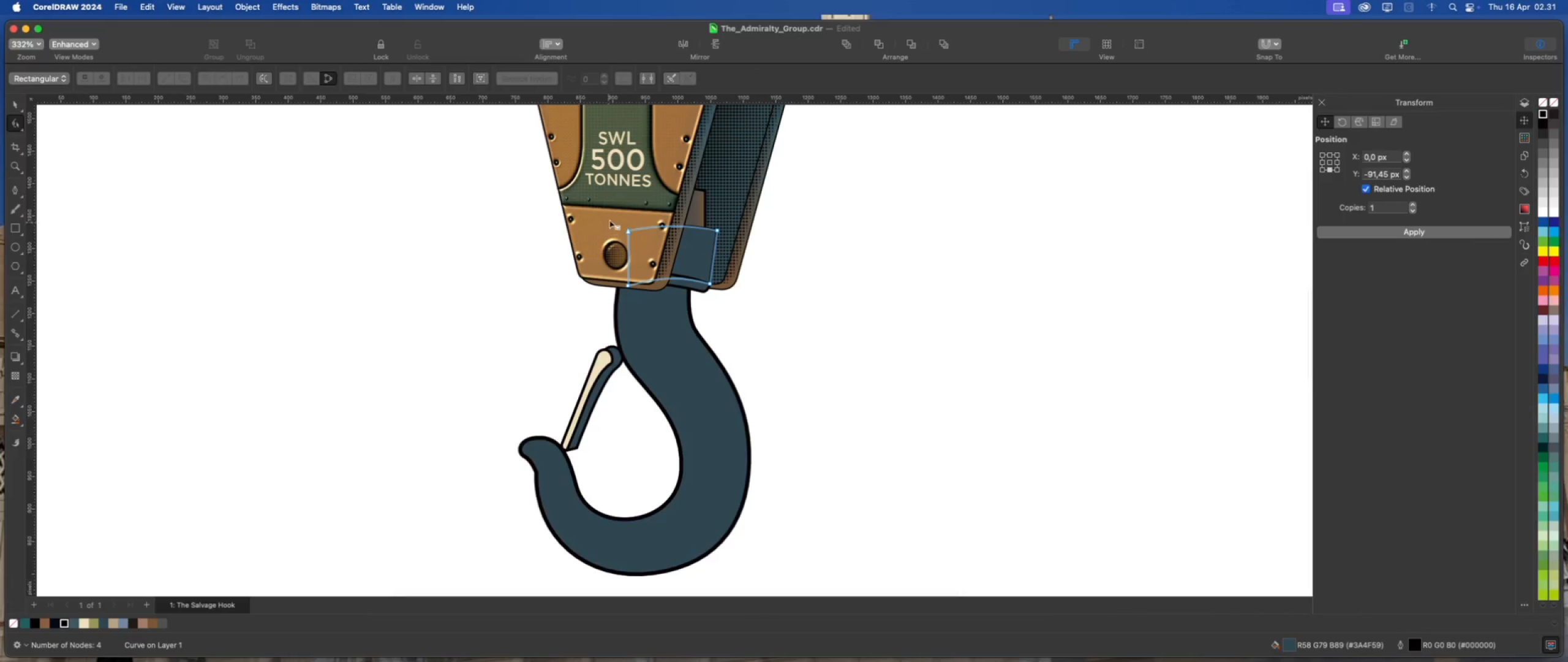 
scroll: coordinate [727, 234], scroll_direction: up, amount: 5.0
 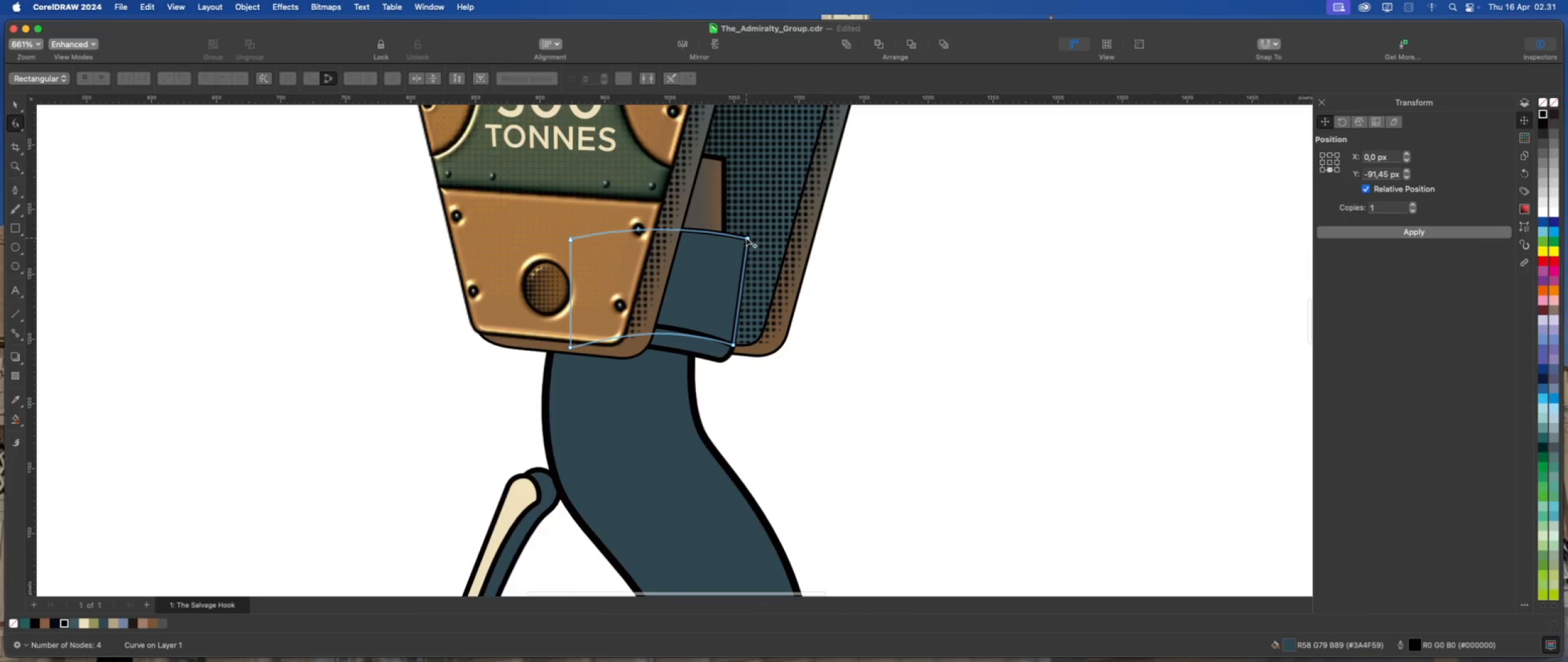 
left_click_drag(start_coordinate=[746, 238], to_coordinate=[735, 235])
 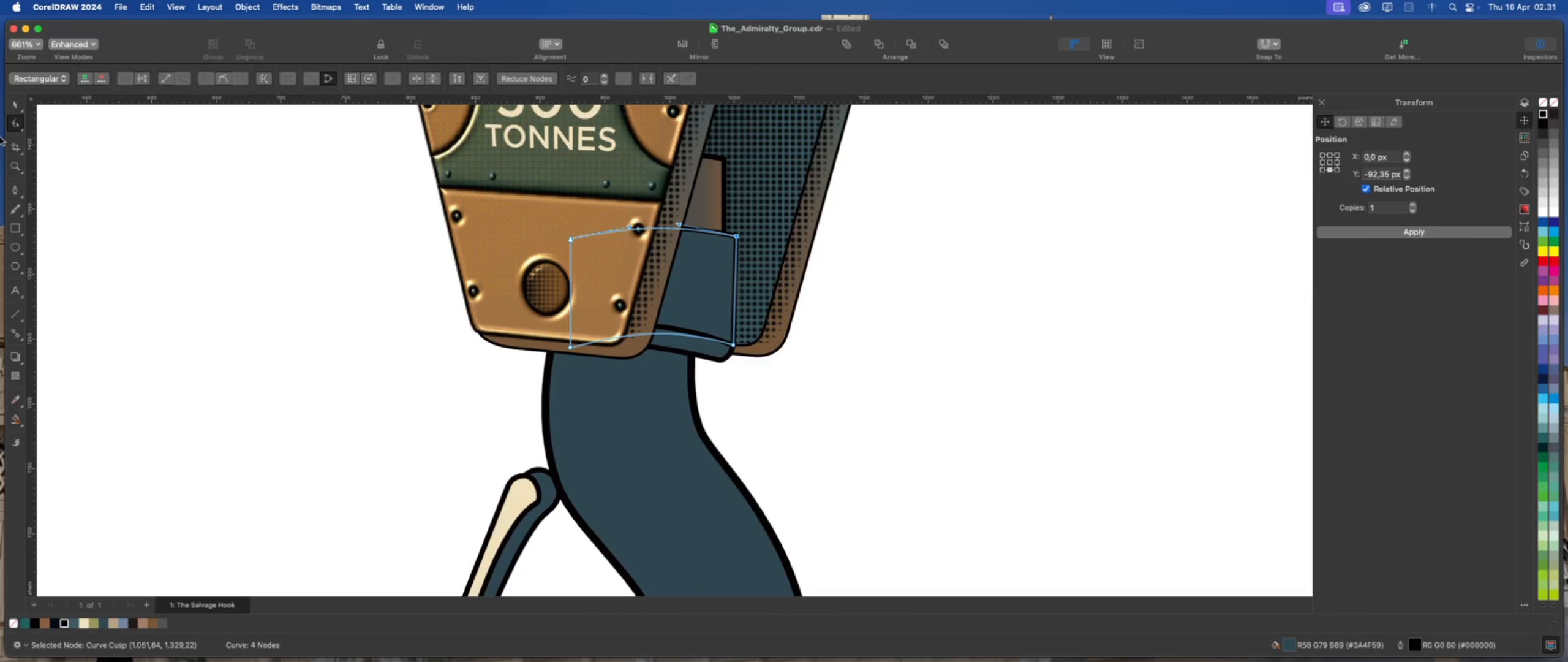 
left_click([12, 106])
 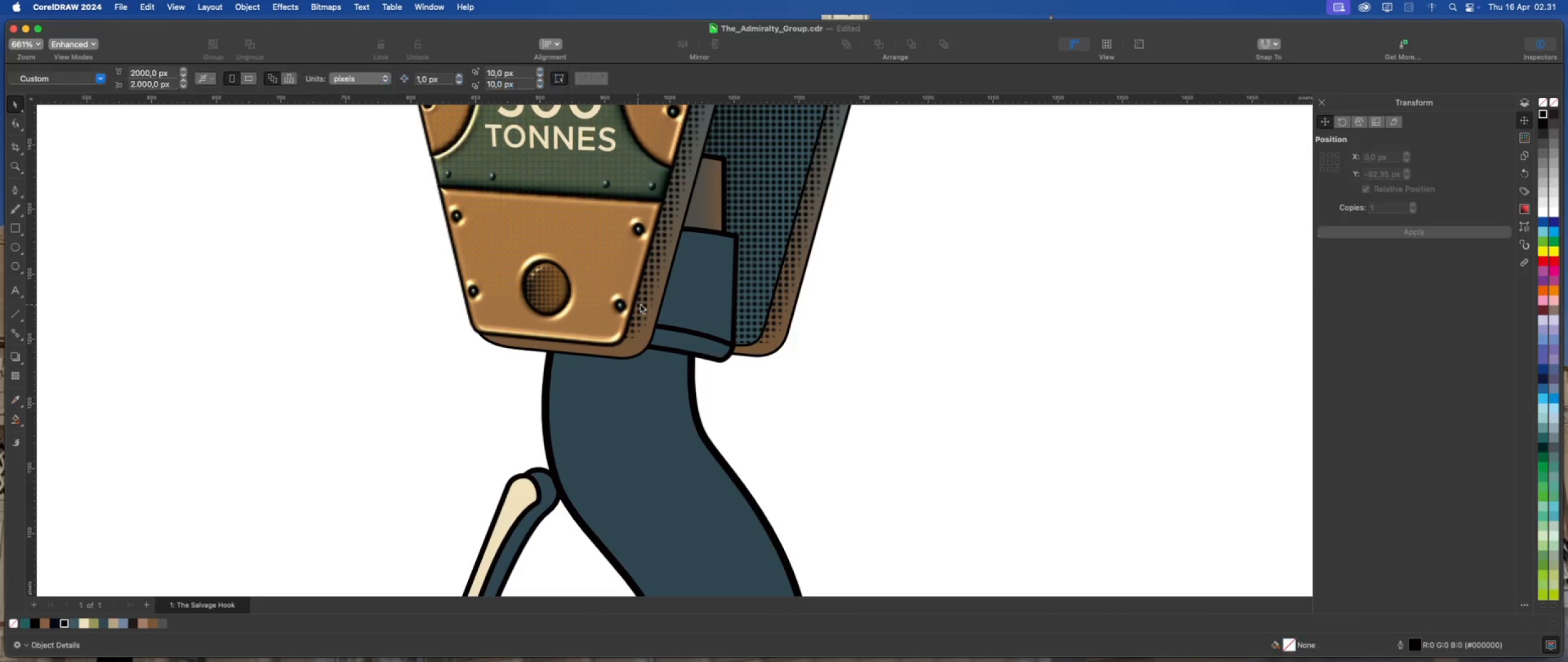 
left_click([710, 304])
 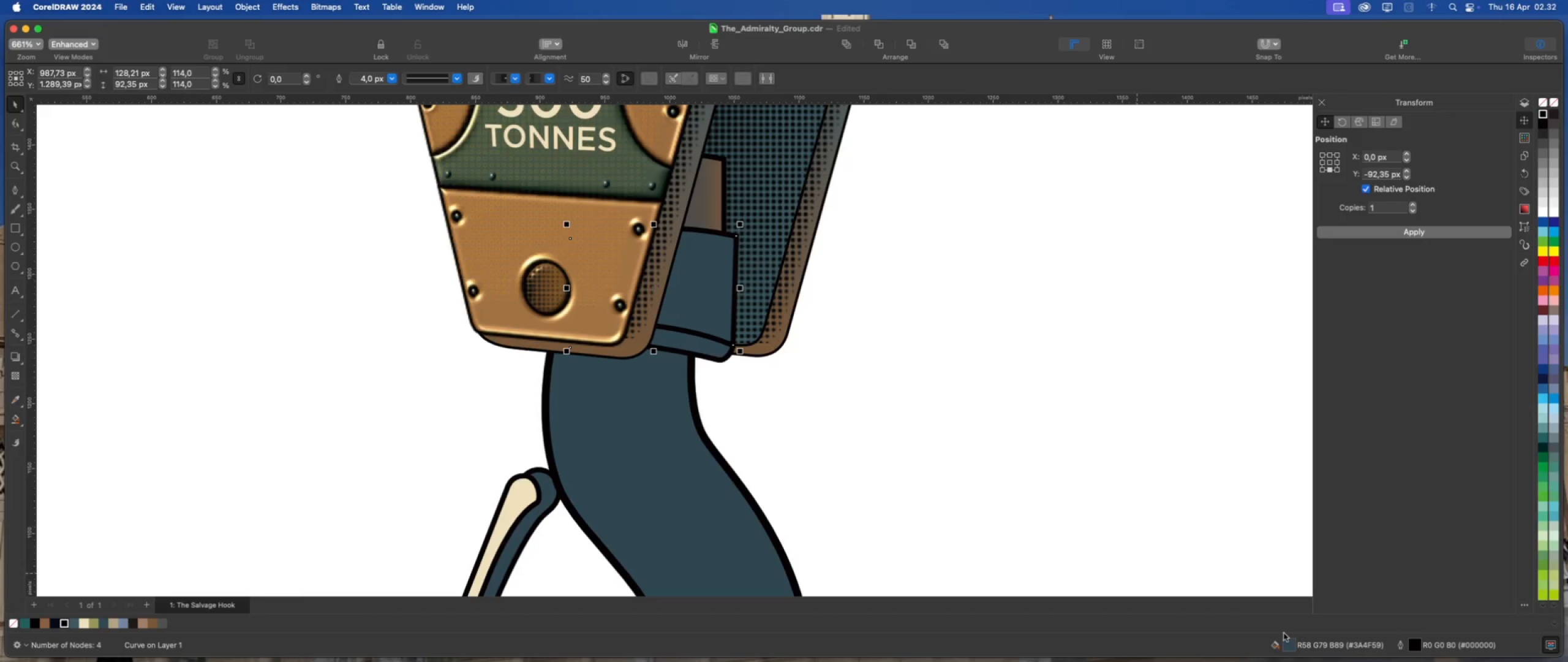 
double_click([1289, 642])
 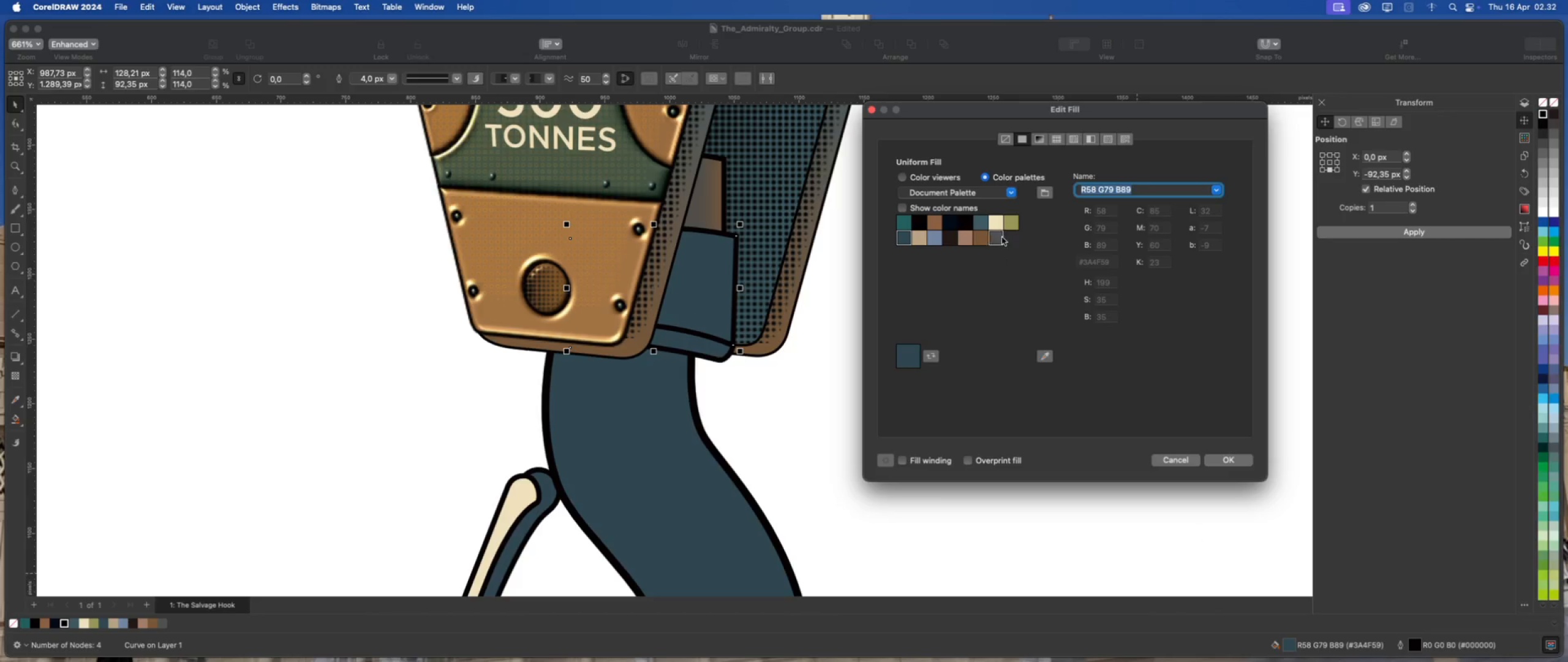 
left_click([1040, 140])
 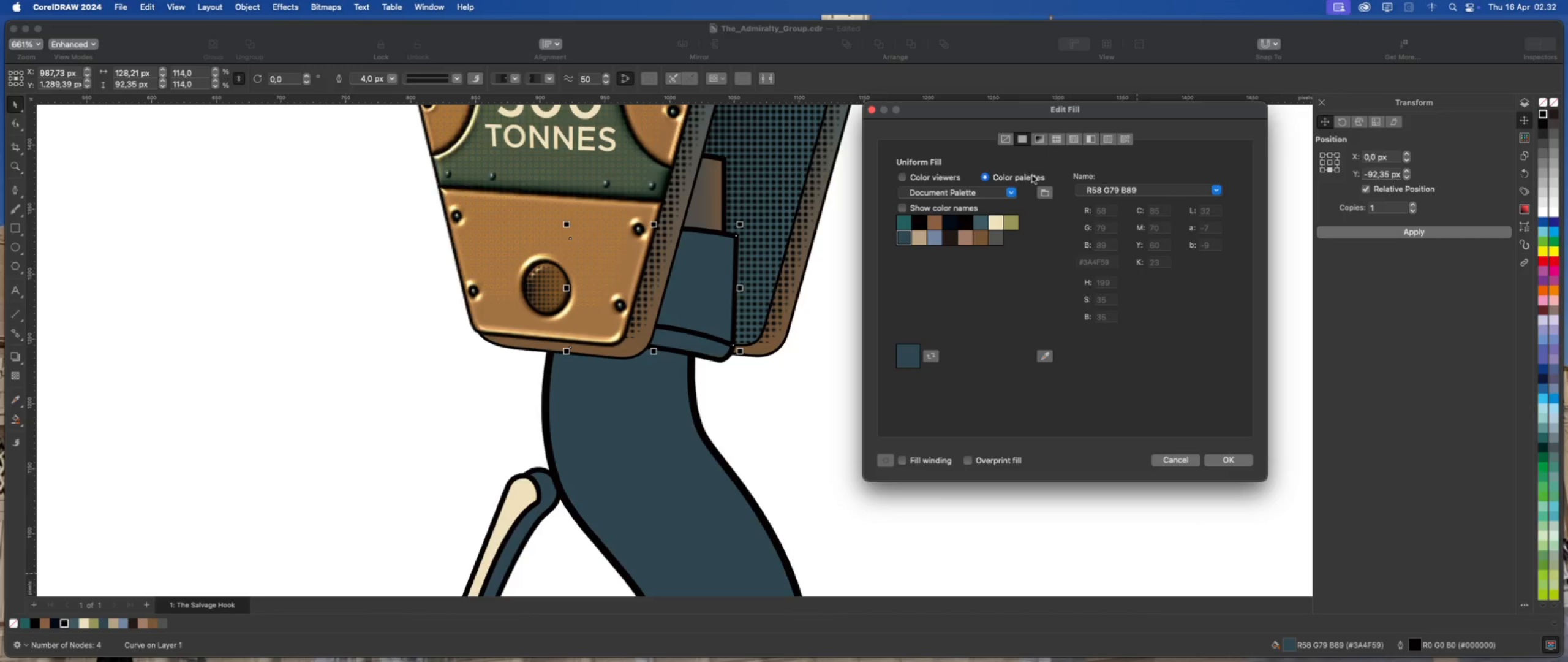 
mouse_move([987, 325])
 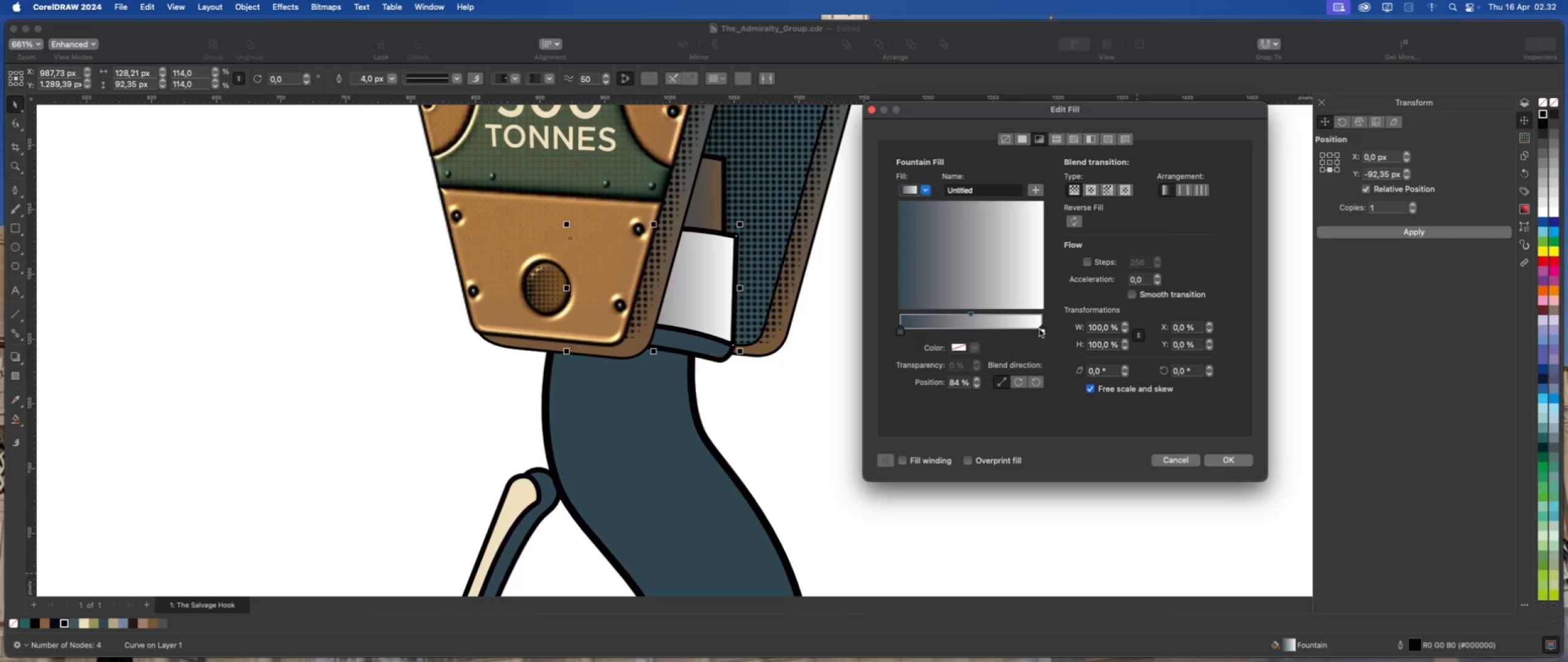 
left_click([1042, 329])
 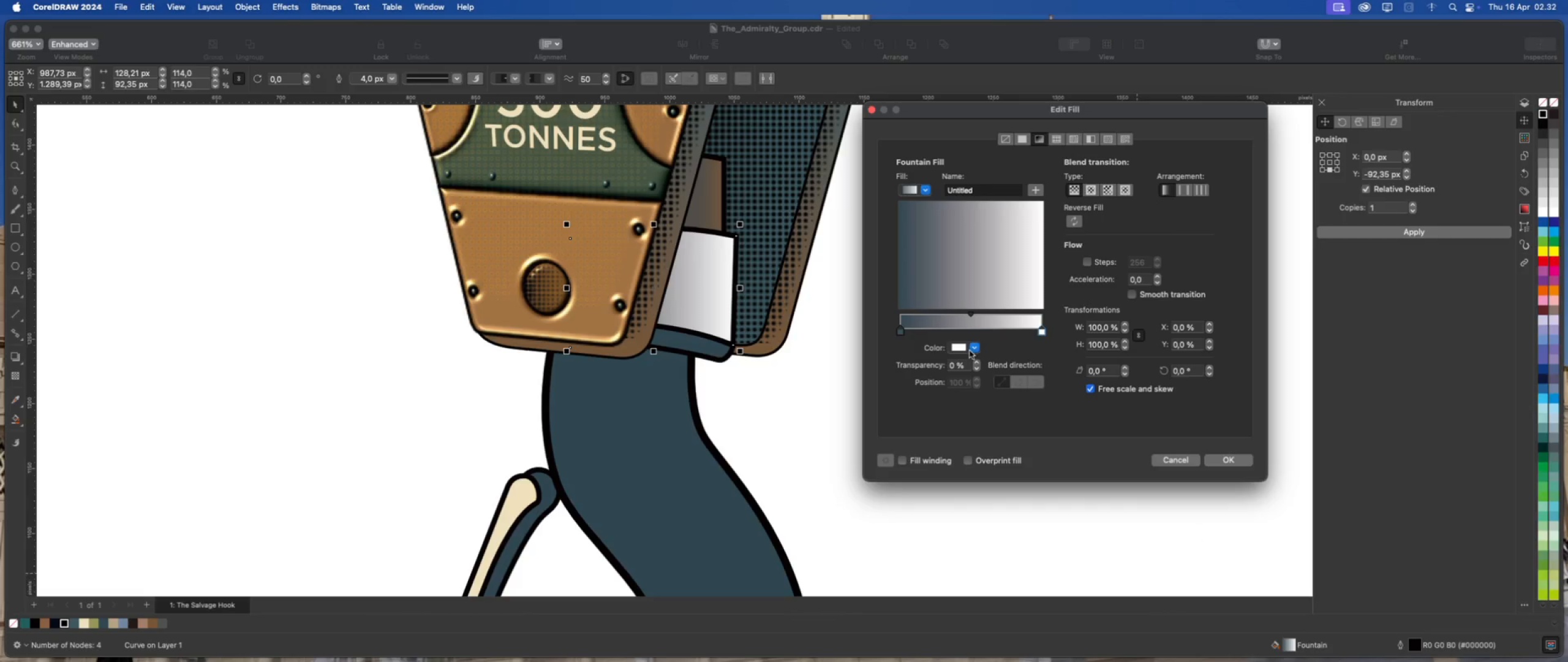 
left_click([960, 349])
 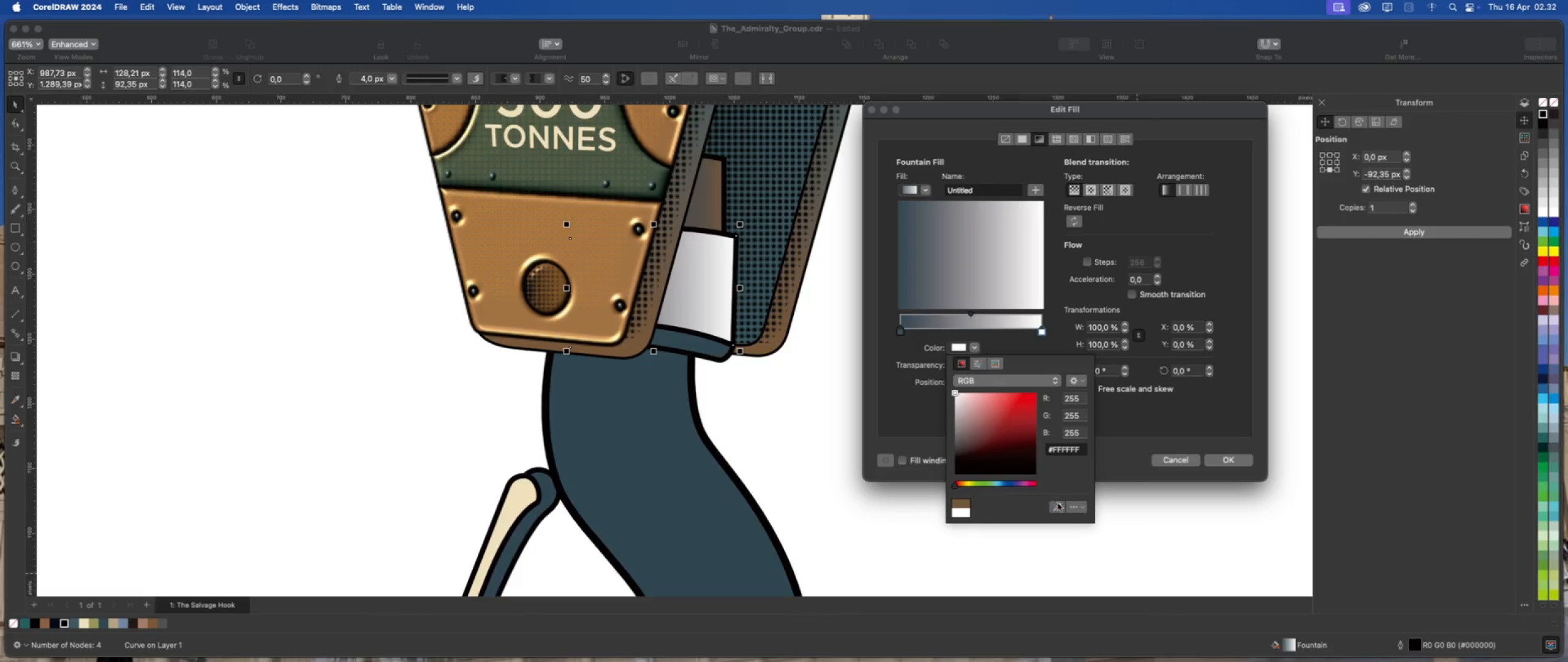 
left_click([1058, 506])
 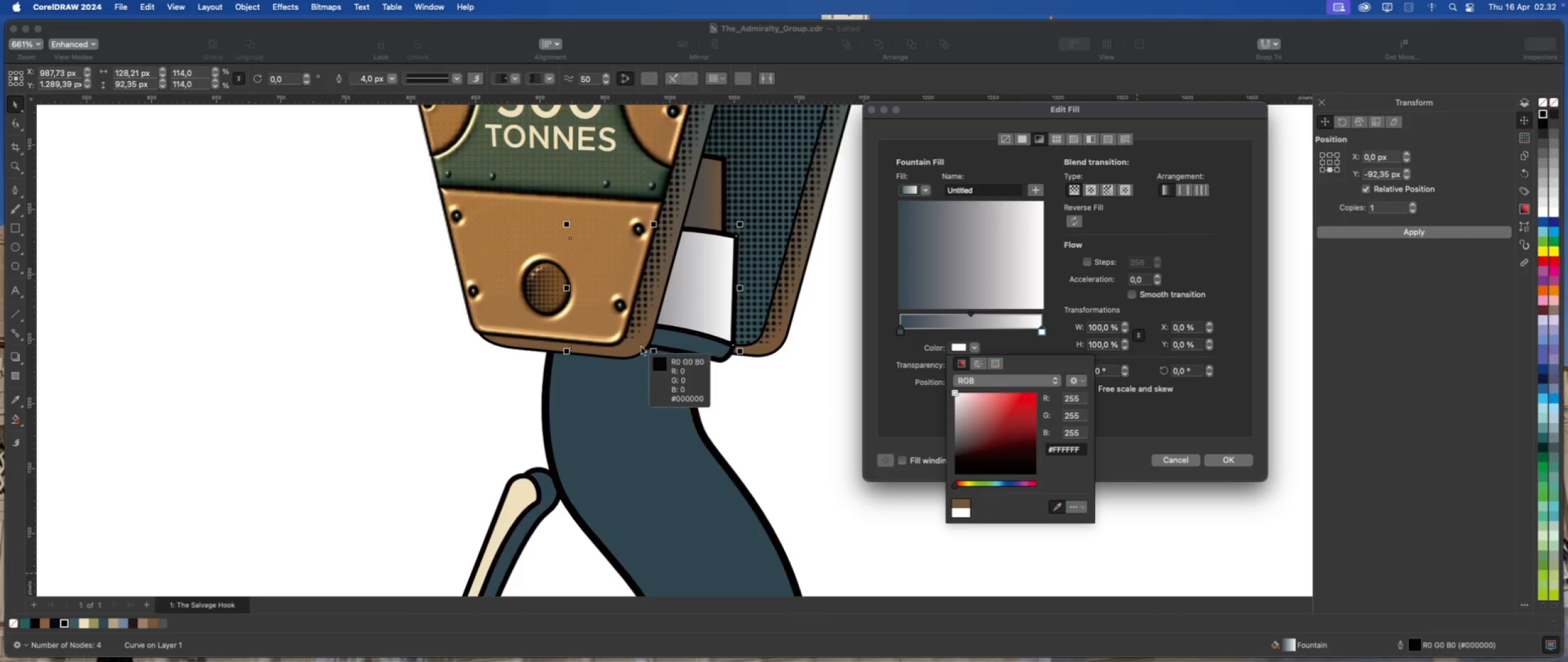 
left_click([636, 344])
 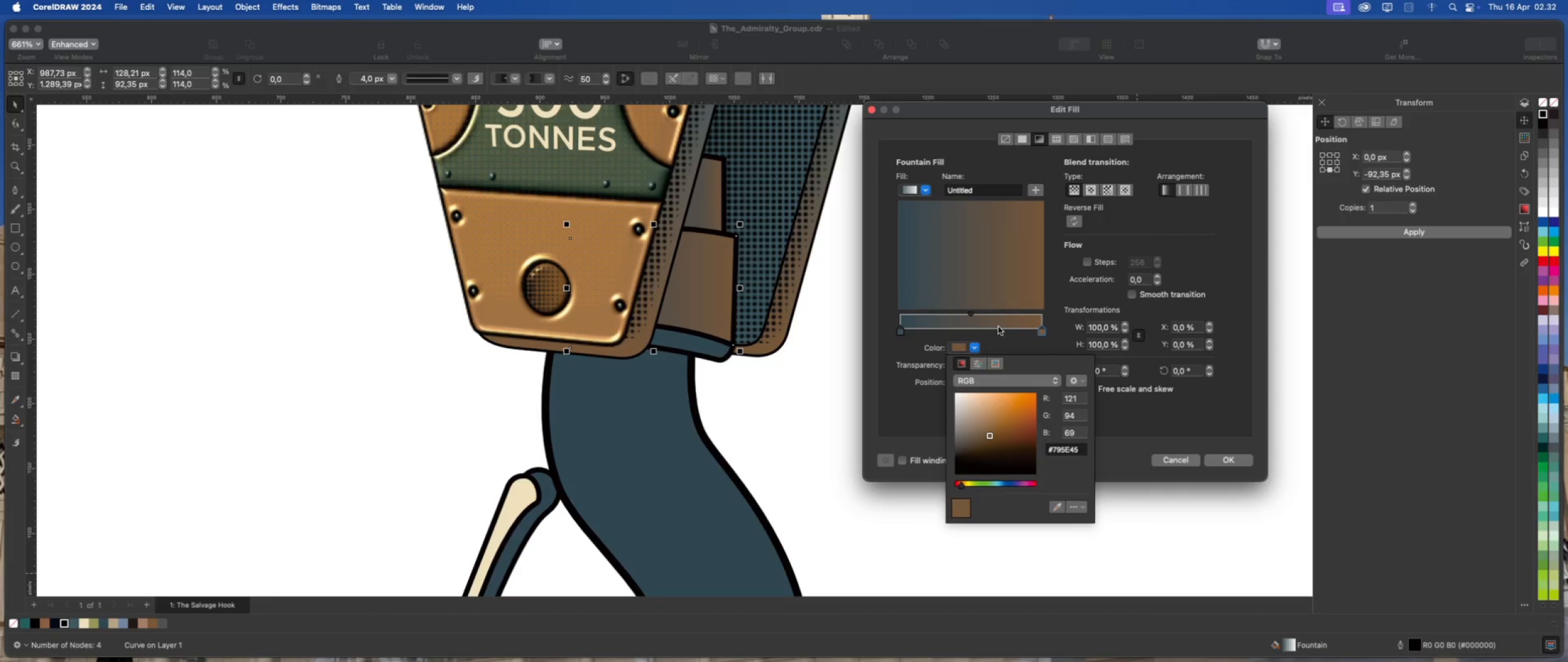 
left_click_drag(start_coordinate=[973, 313], to_coordinate=[1016, 318])
 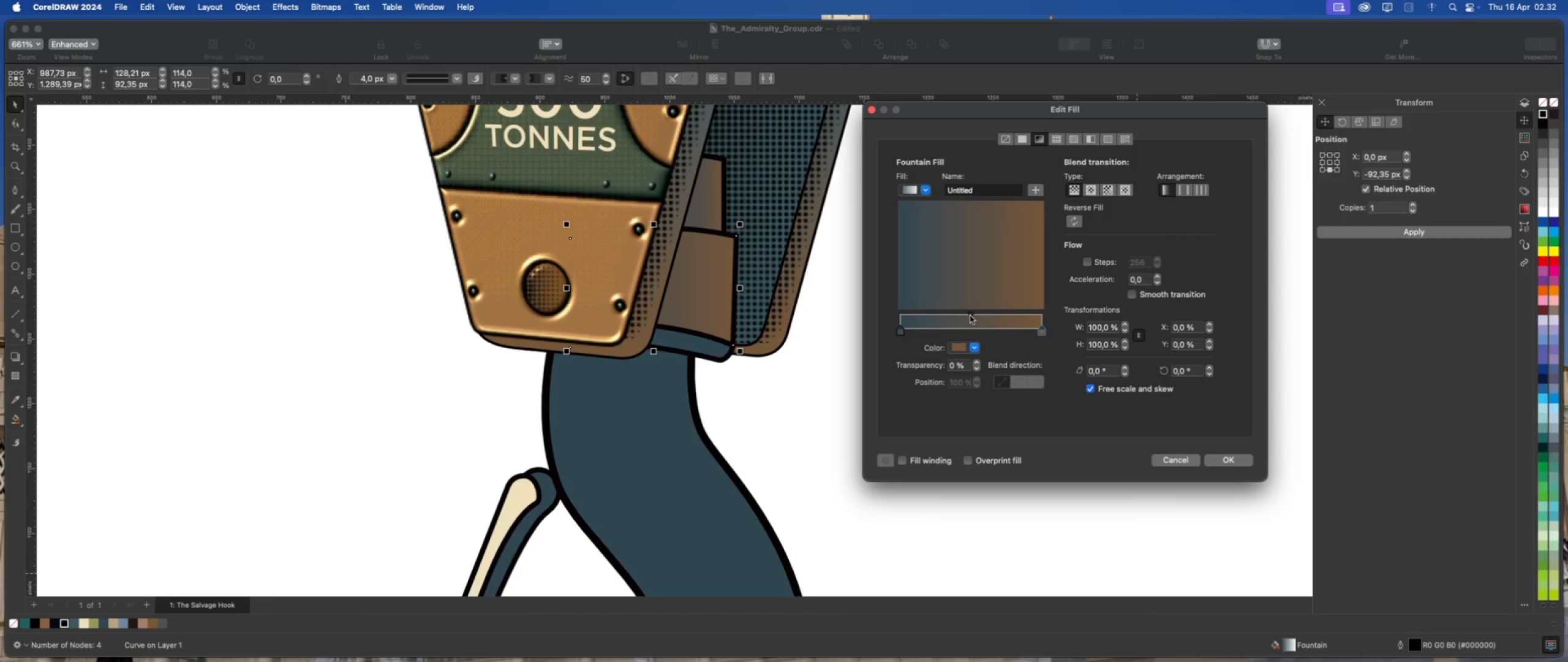 
left_click_drag(start_coordinate=[971, 316], to_coordinate=[1025, 317])
 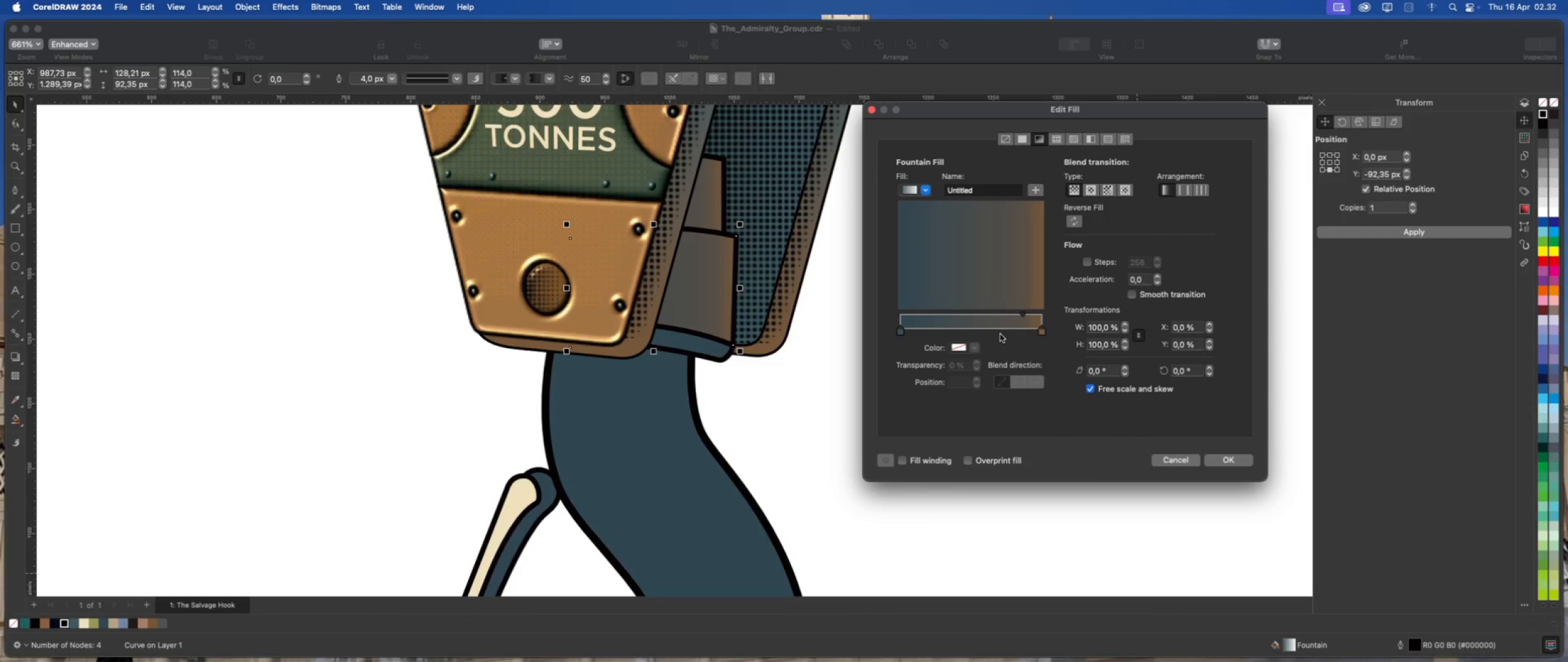 
double_click([1000, 334])
 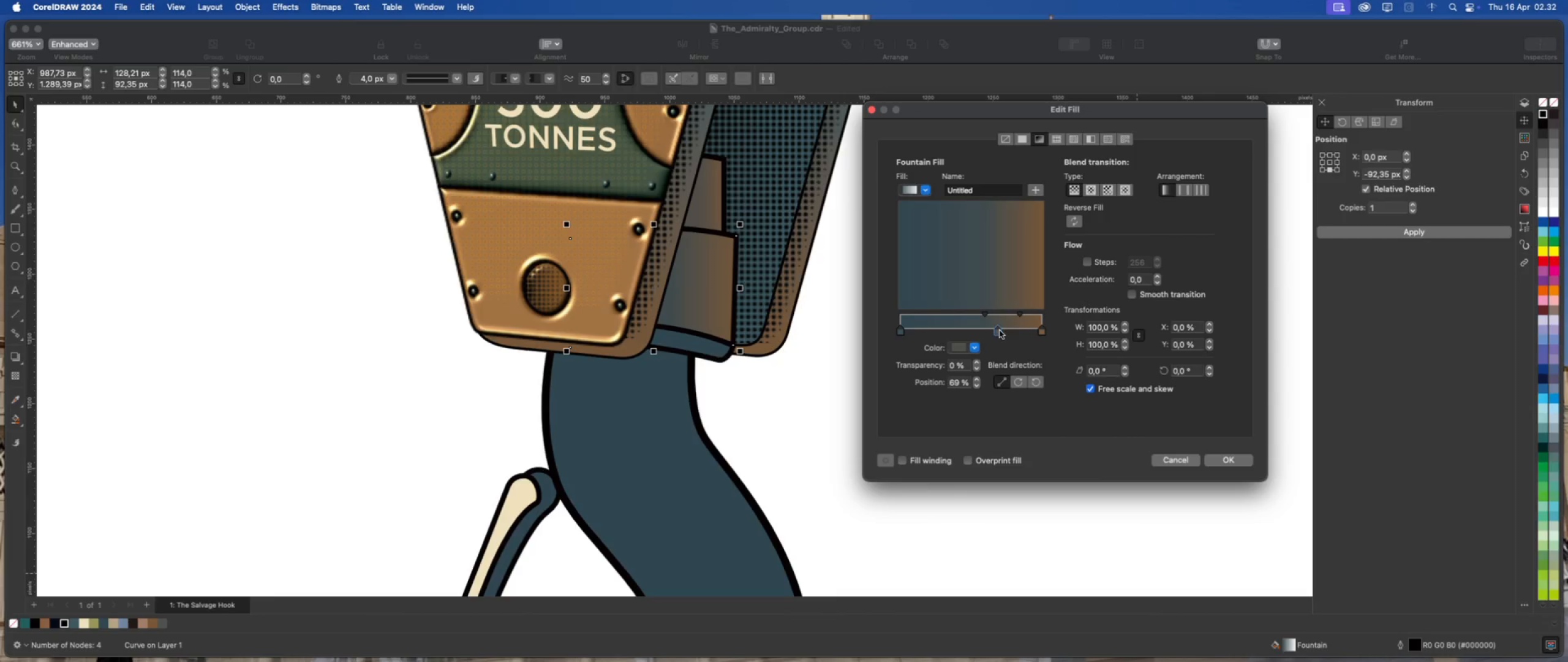 
left_click_drag(start_coordinate=[998, 332], to_coordinate=[1006, 332])
 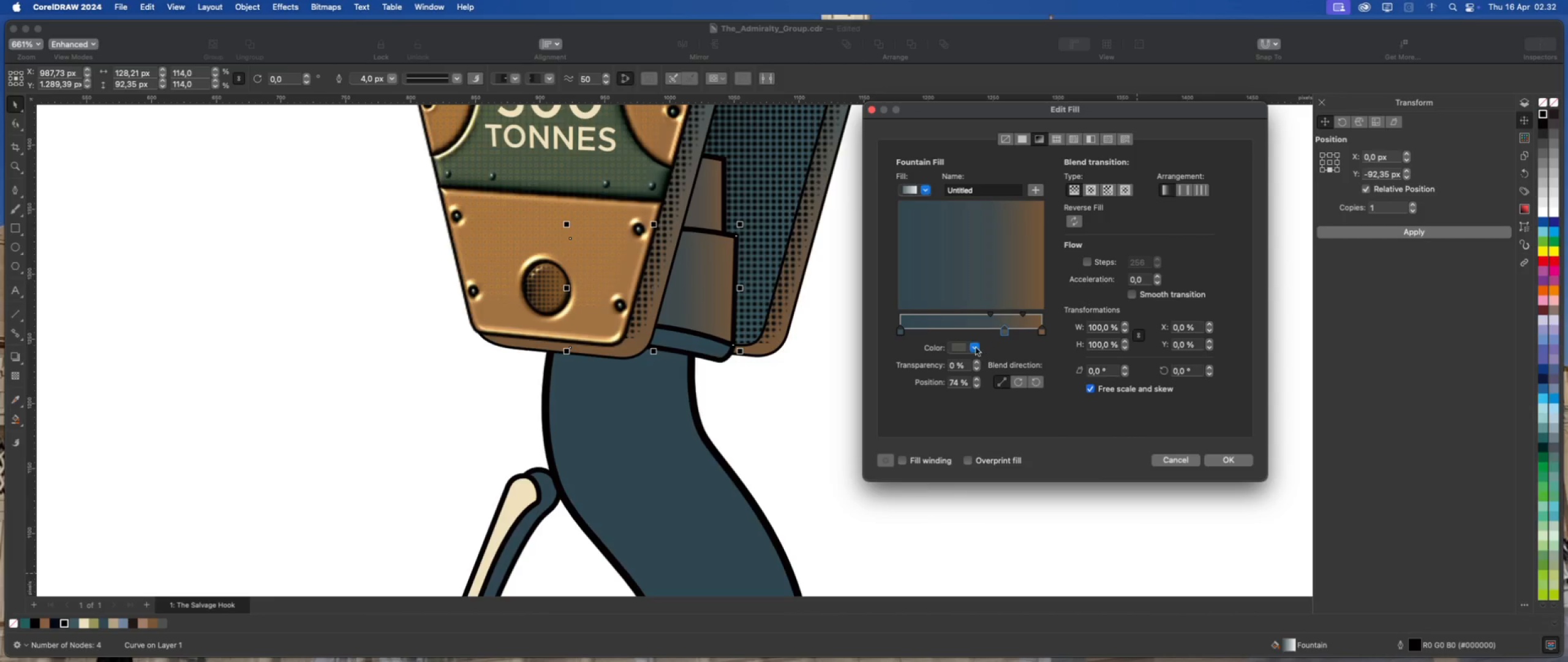 
left_click([961, 349])
 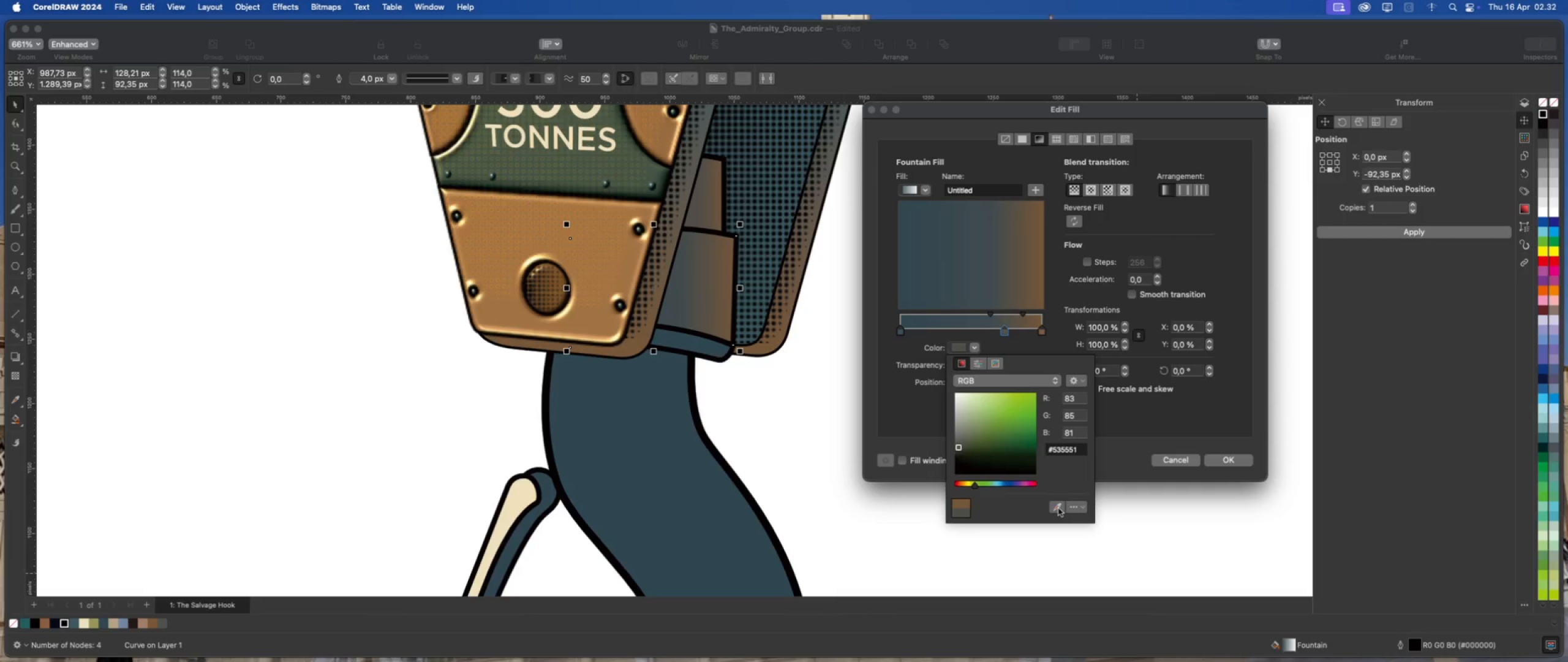 
left_click([1061, 508])
 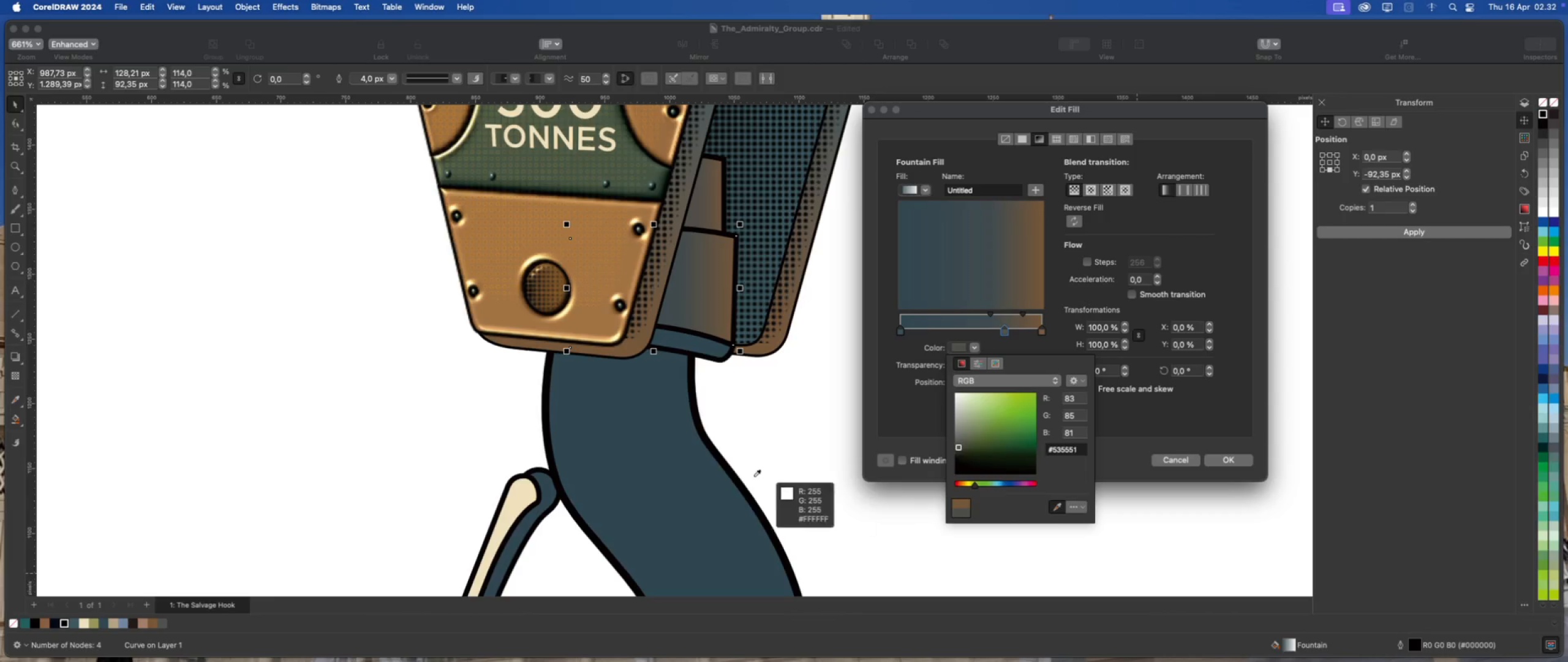 
left_click([691, 472])
 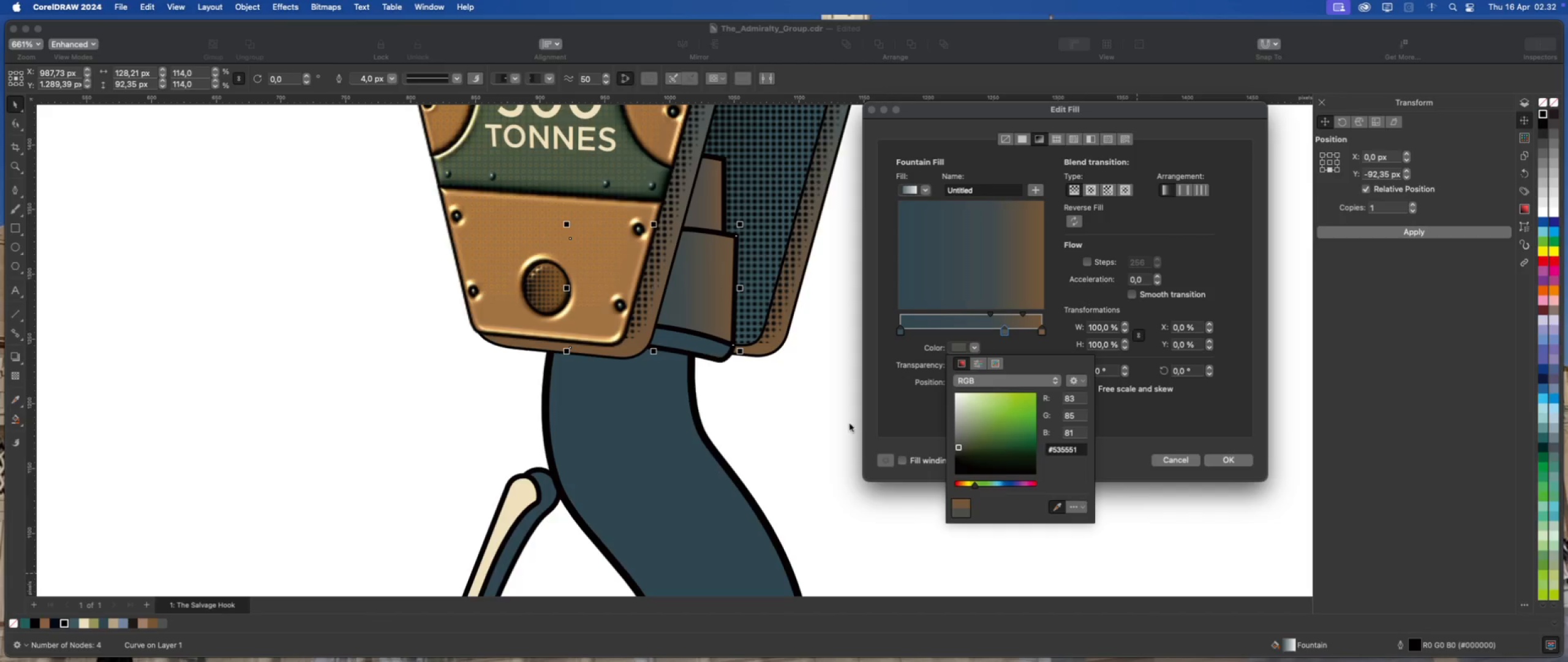 
mouse_move([1011, 333])
 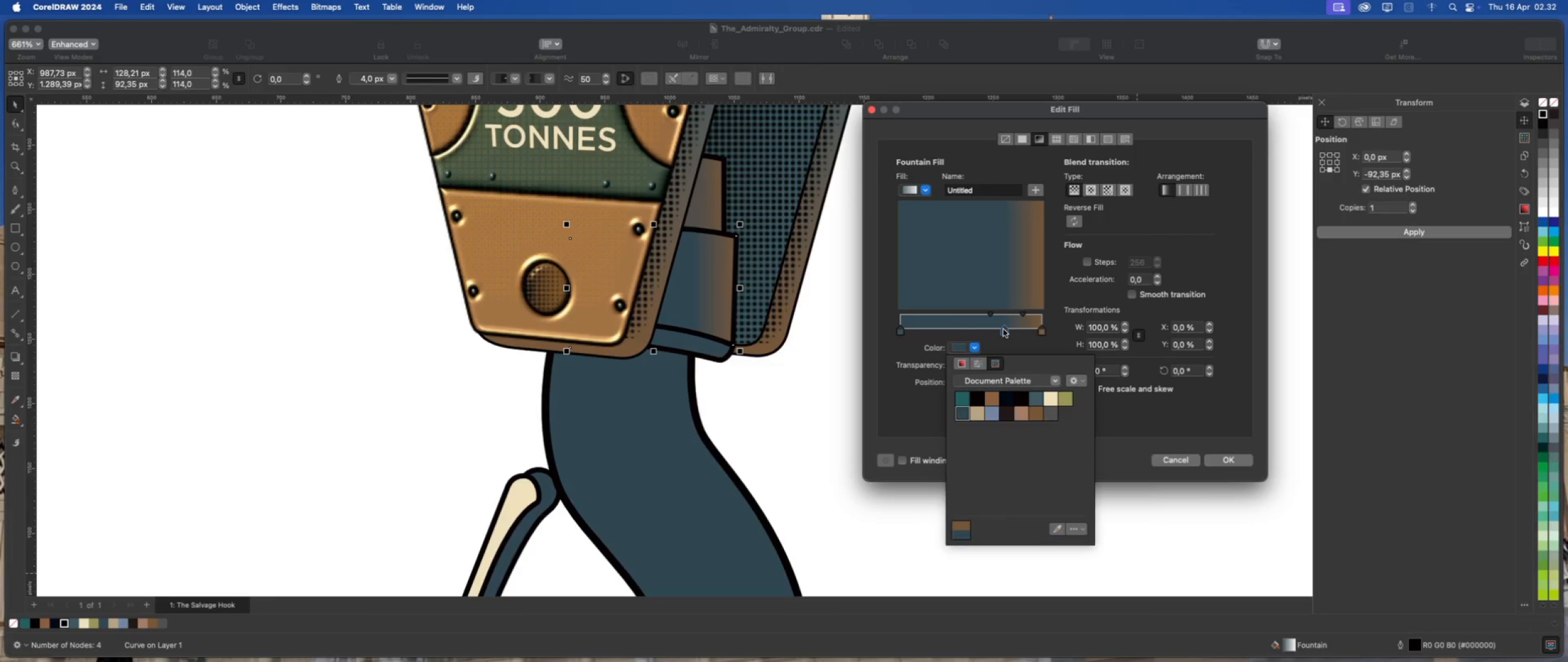 
left_click_drag(start_coordinate=[1003, 330], to_coordinate=[996, 330])
 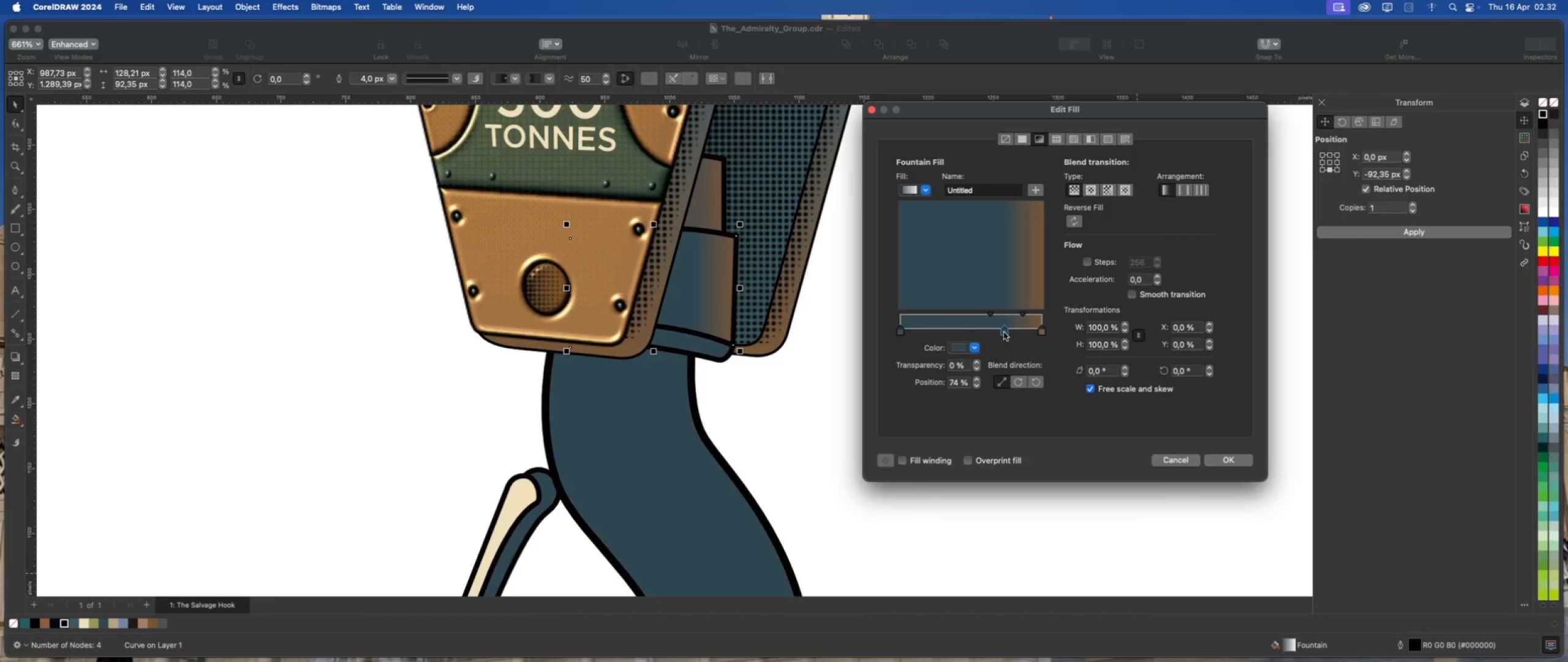 
left_click_drag(start_coordinate=[1005, 332], to_coordinate=[1000, 332])
 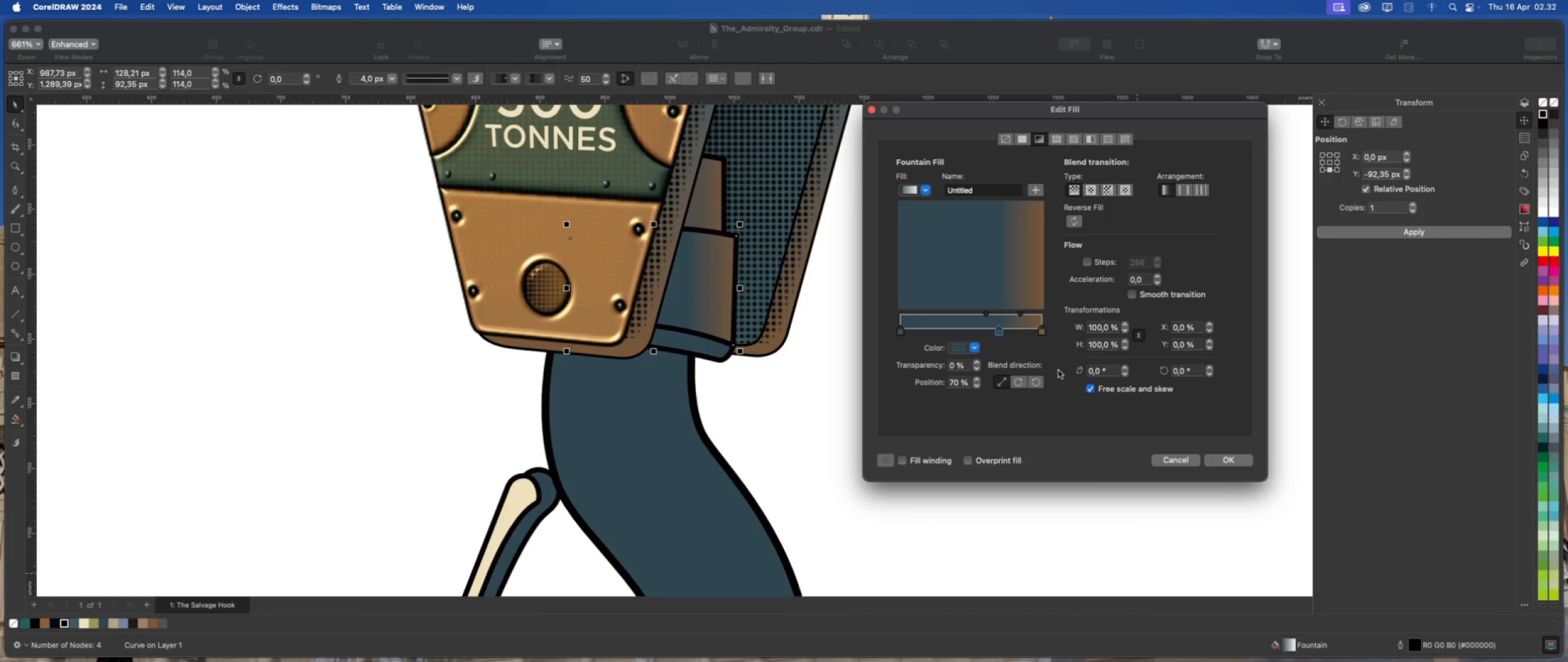 
left_click([1229, 460])
 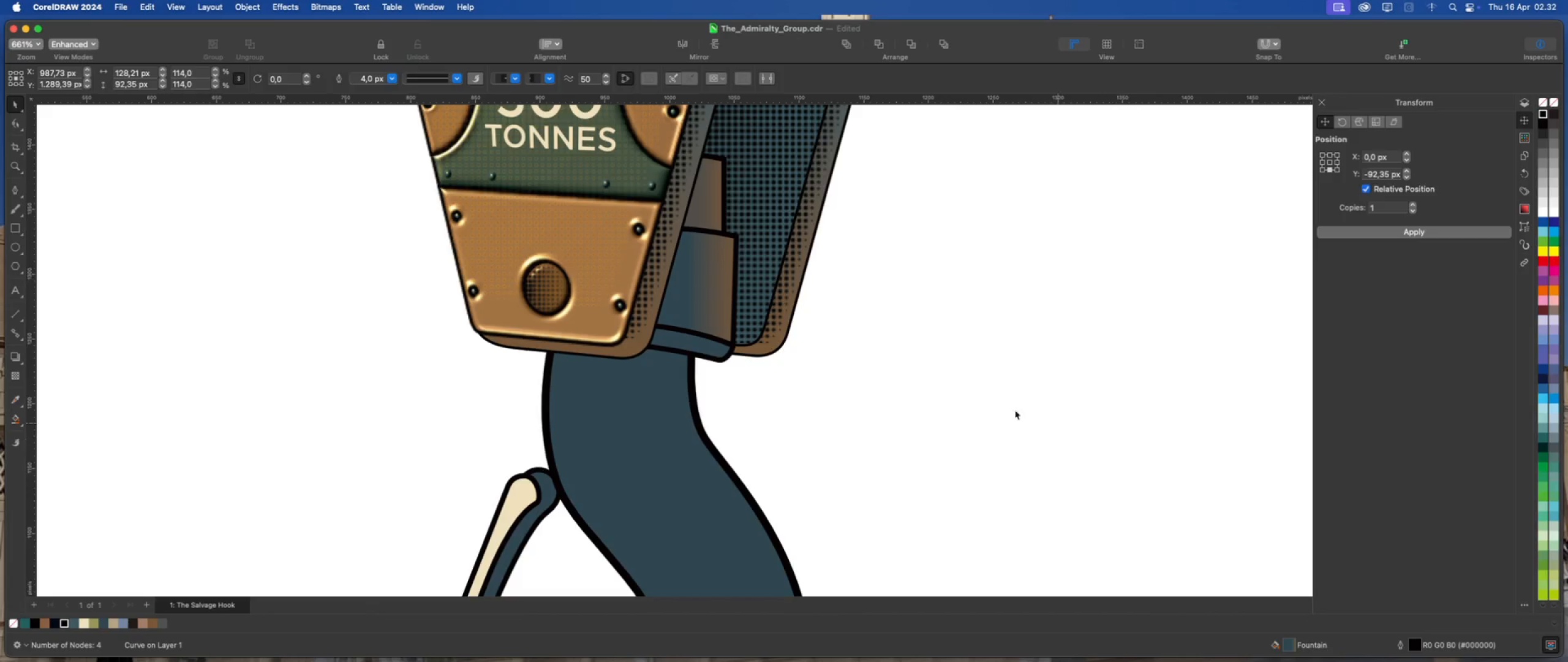 
left_click([951, 384])
 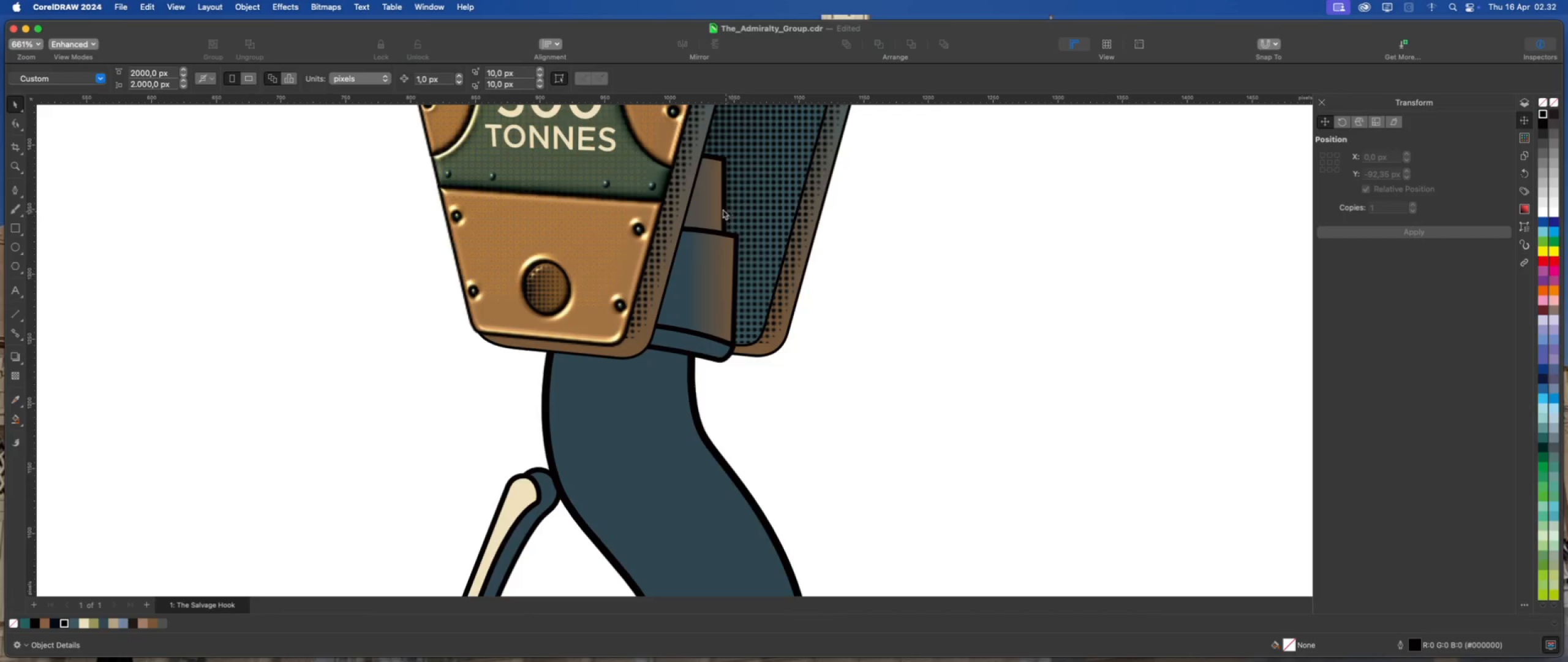 
left_click([717, 207])
 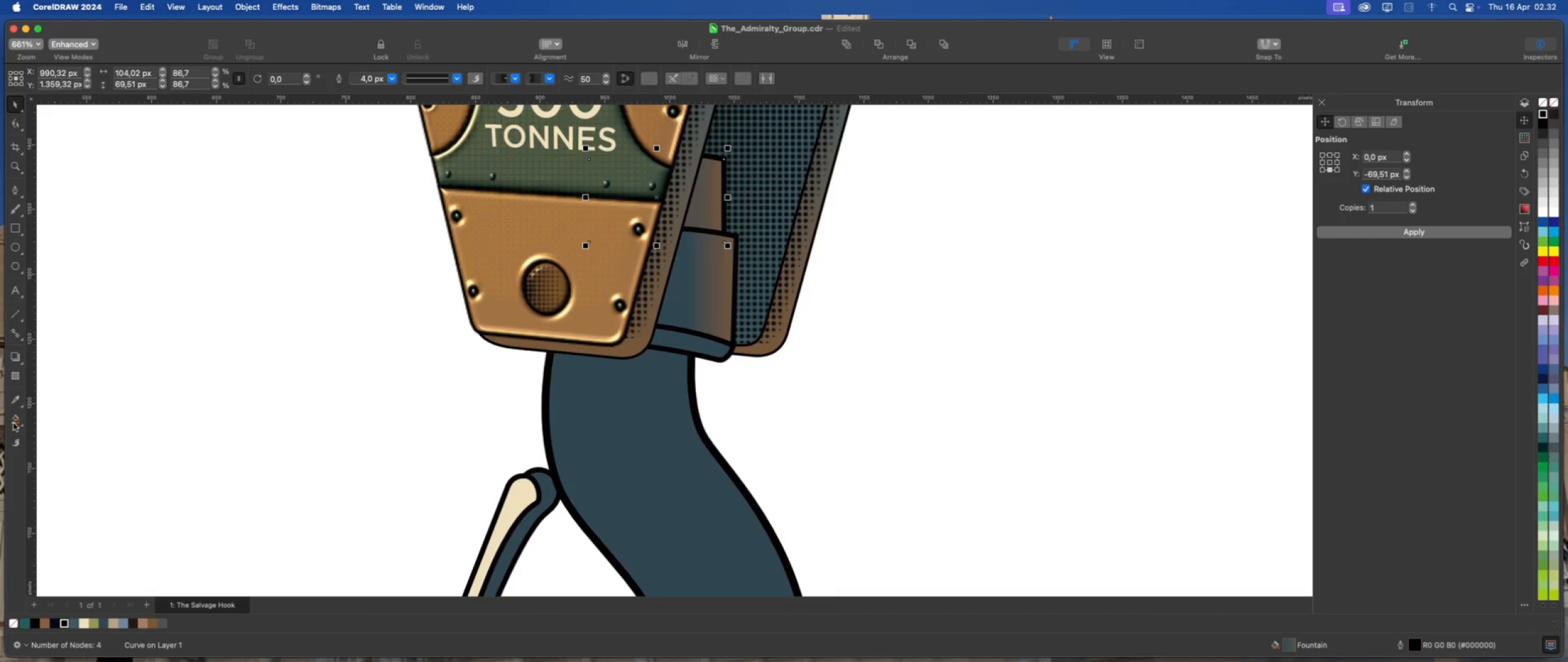 
wait(5.21)
 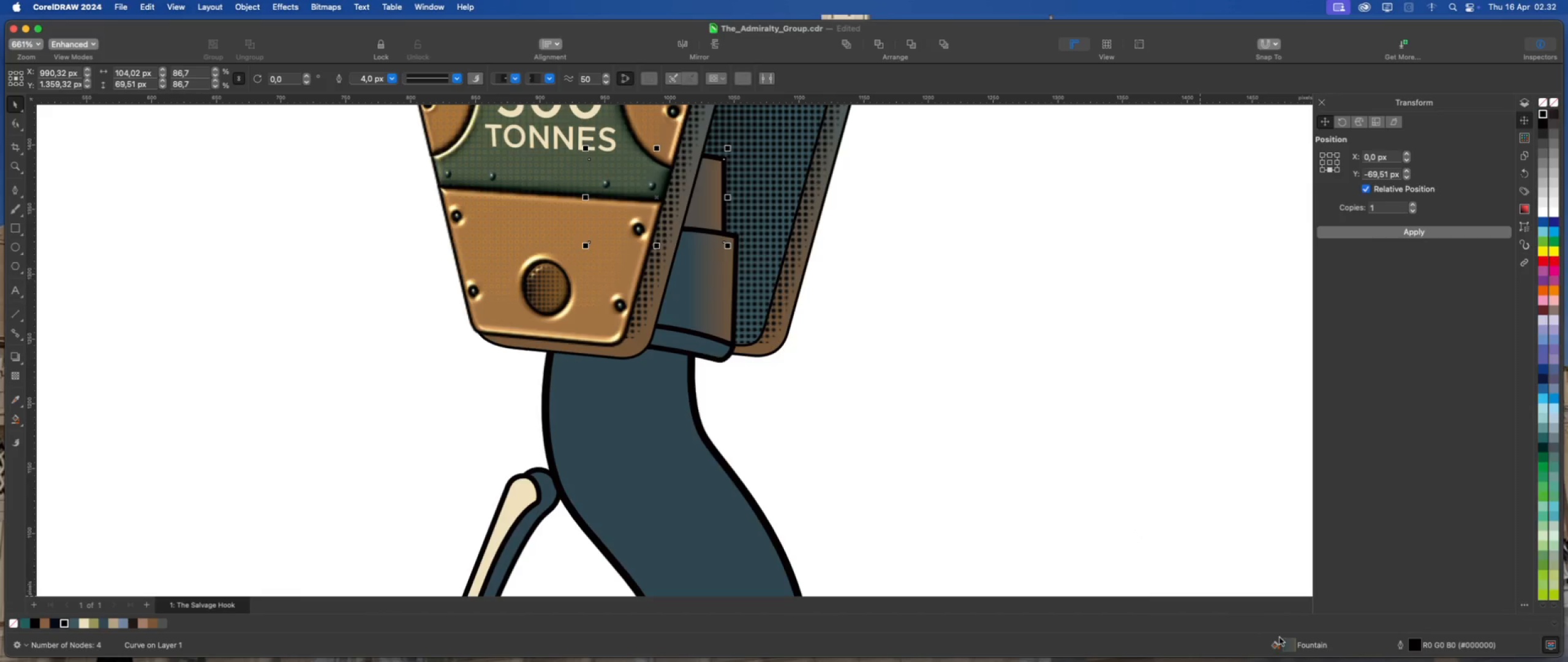 
left_click([23, 426])
 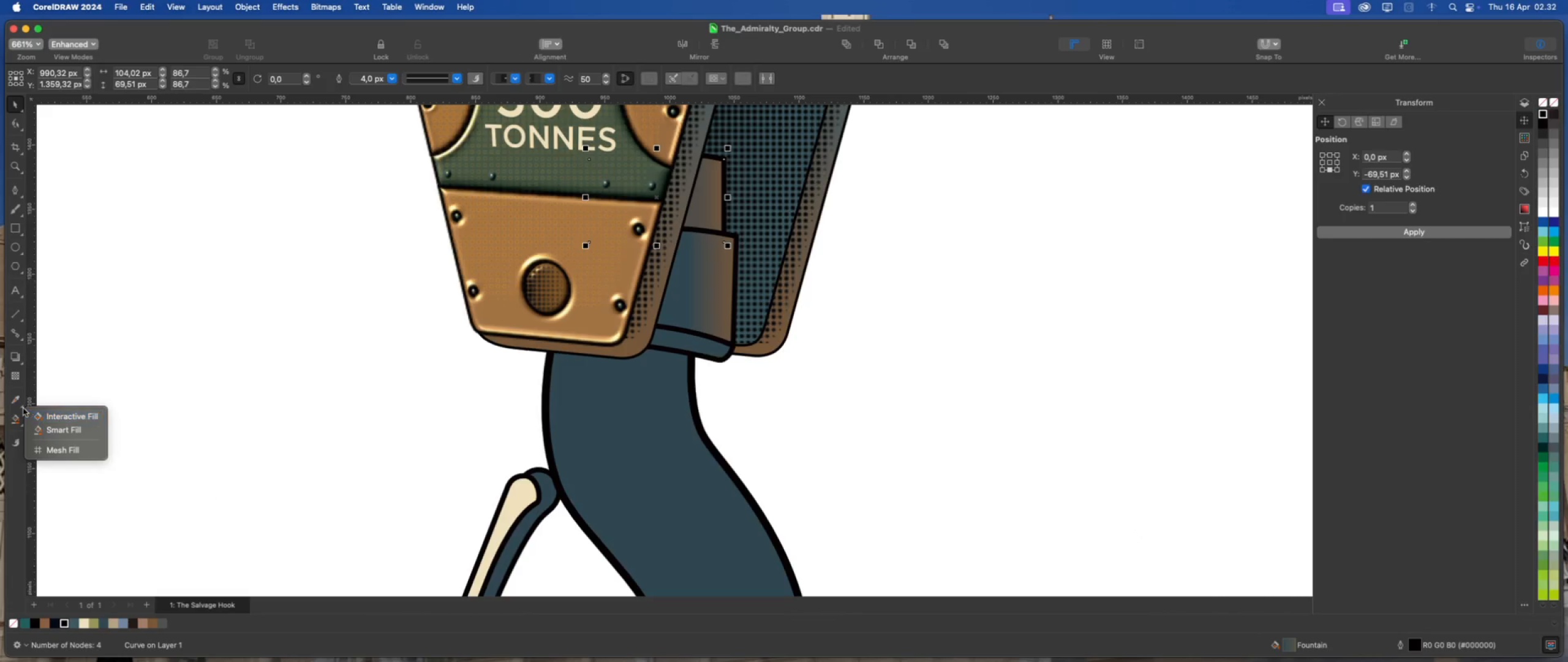 
double_click([22, 407])
 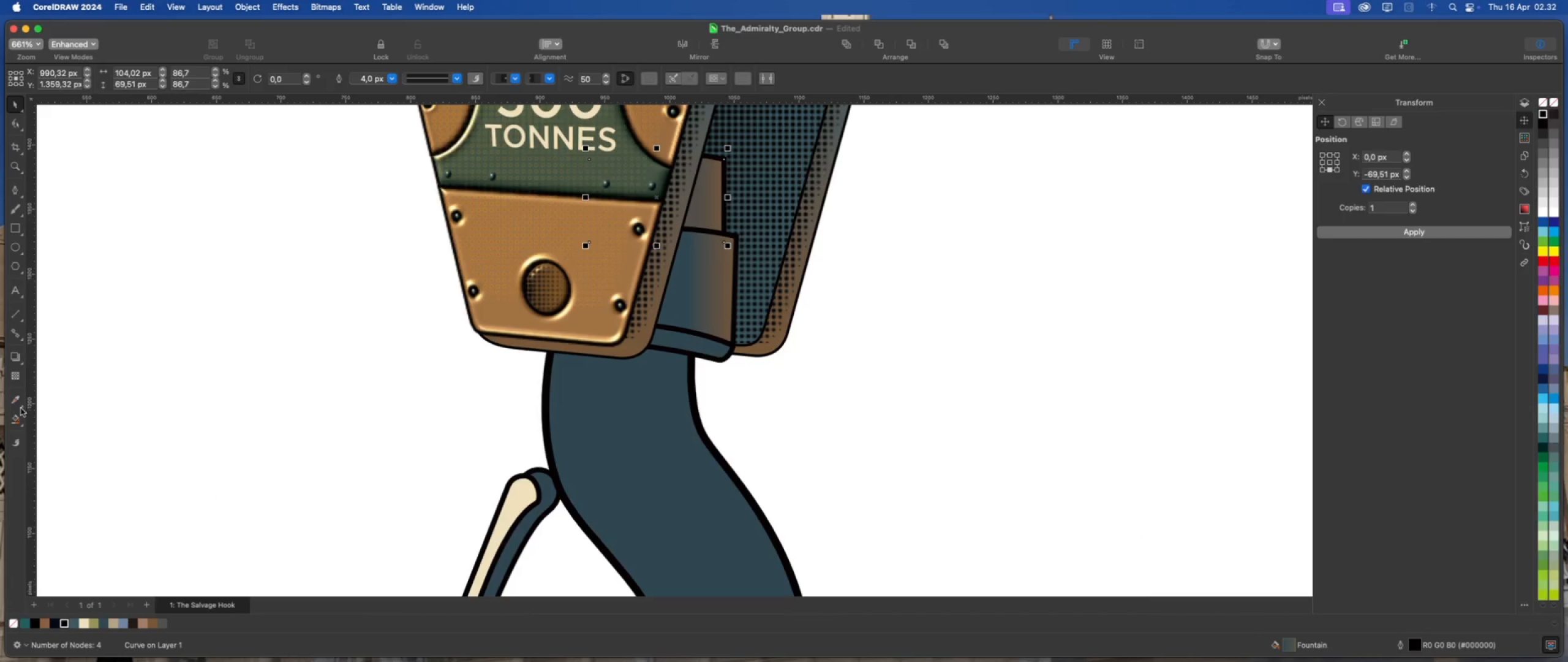 
left_click([23, 408])
 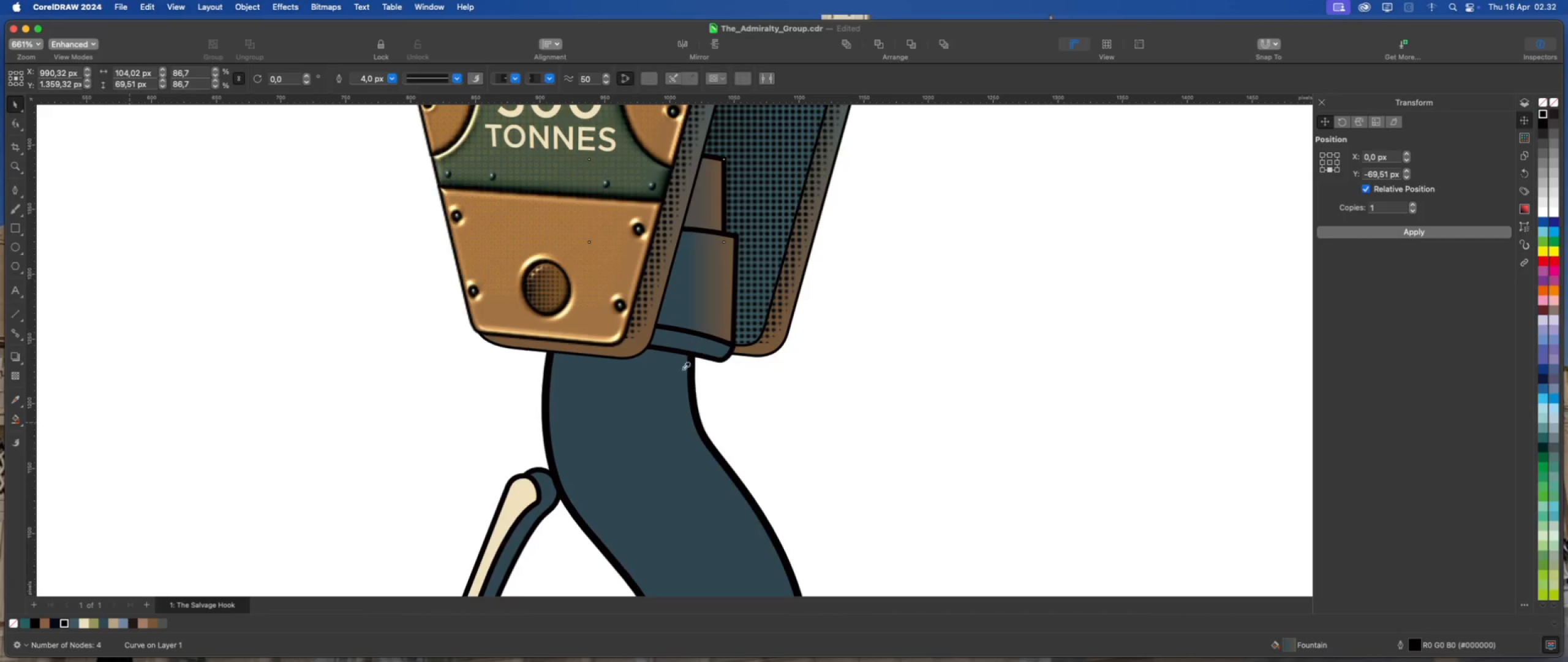 
left_click([710, 305])
 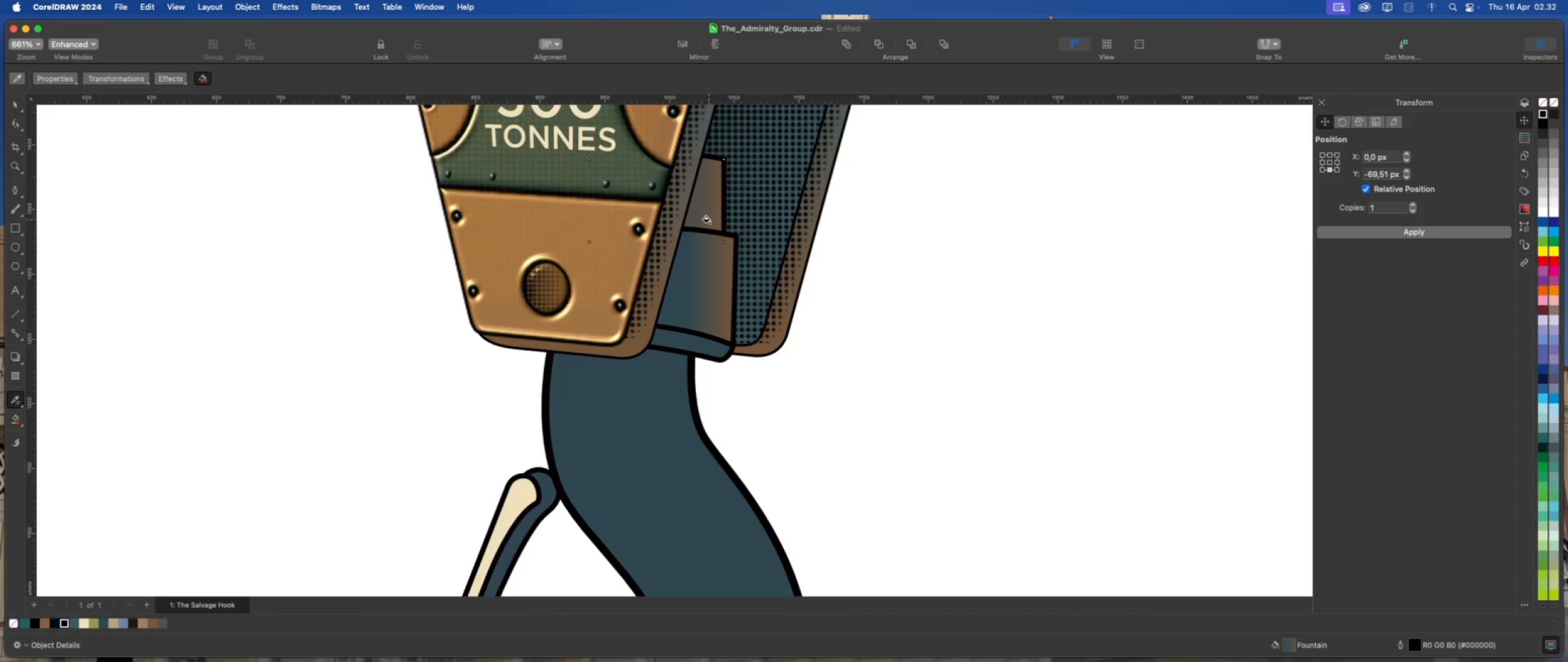 
left_click([706, 214])
 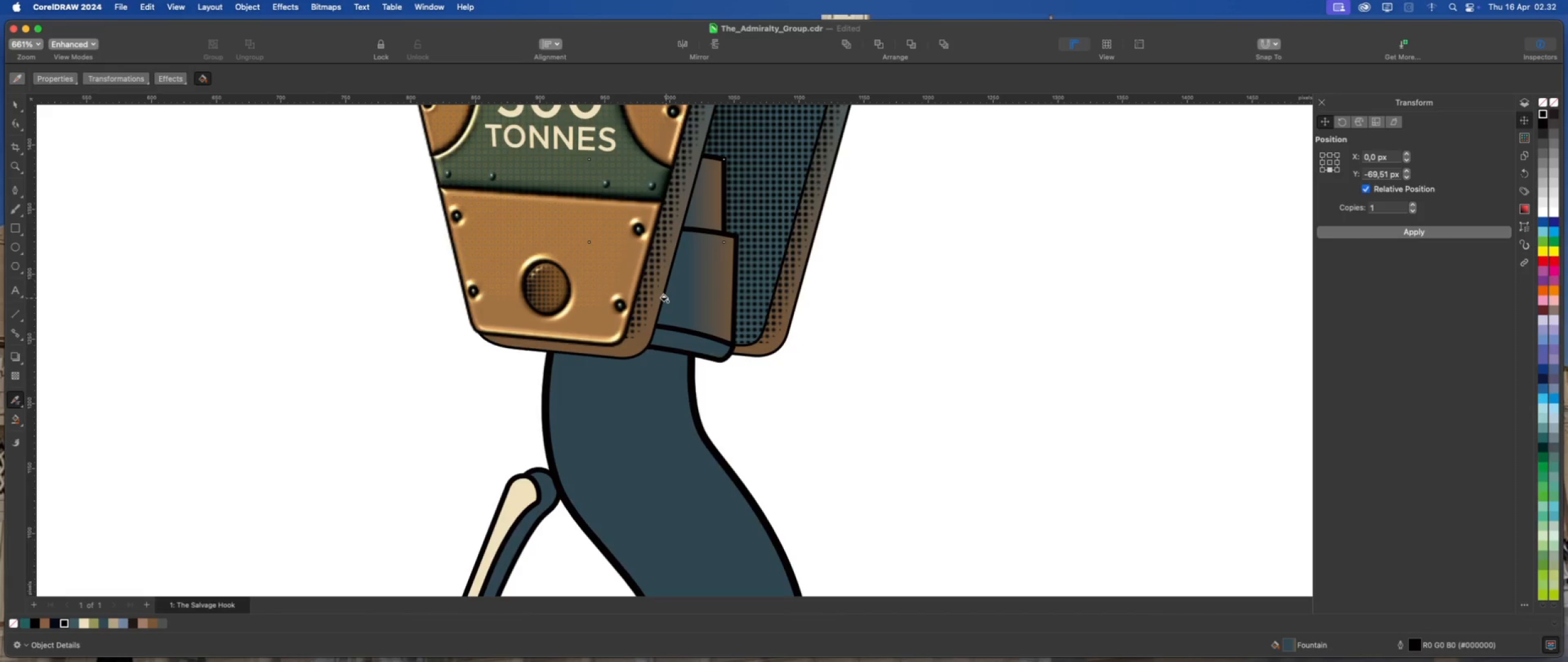 
key(Escape)
 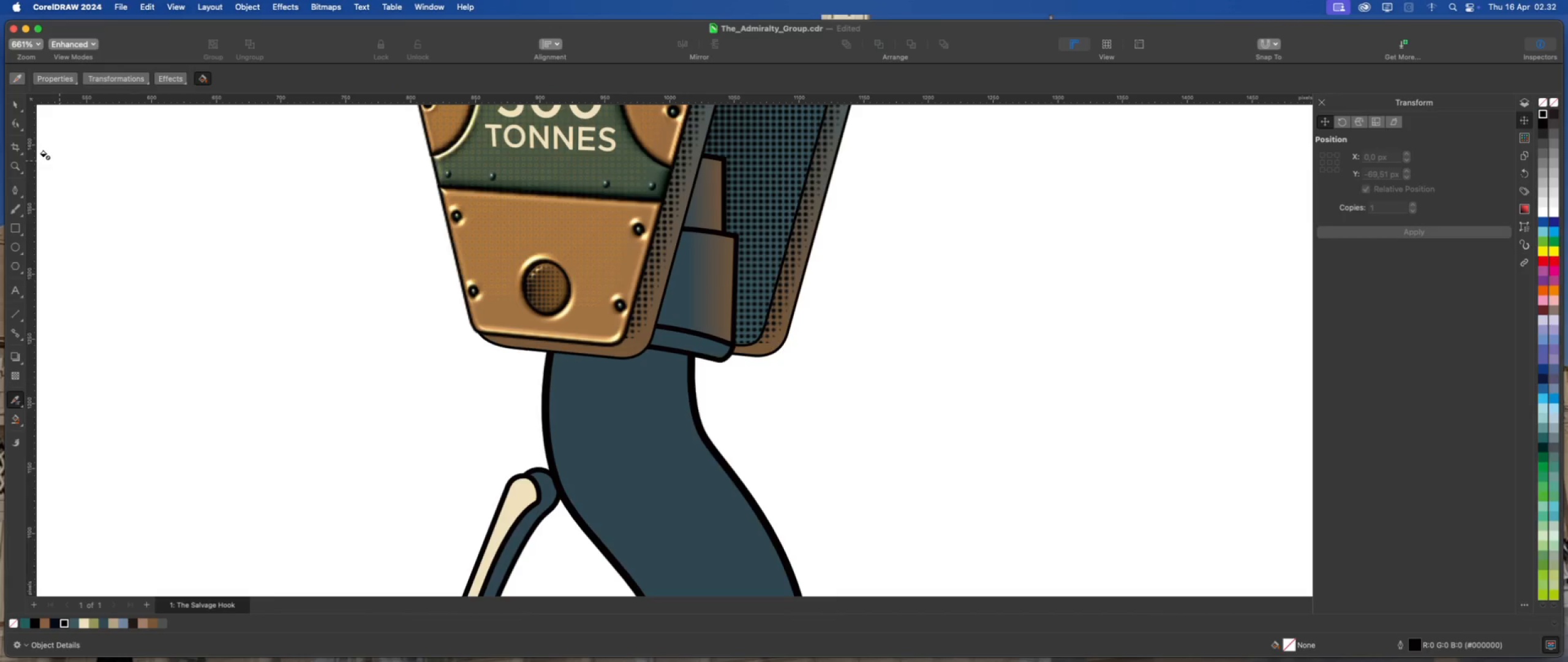 
left_click([16, 104])
 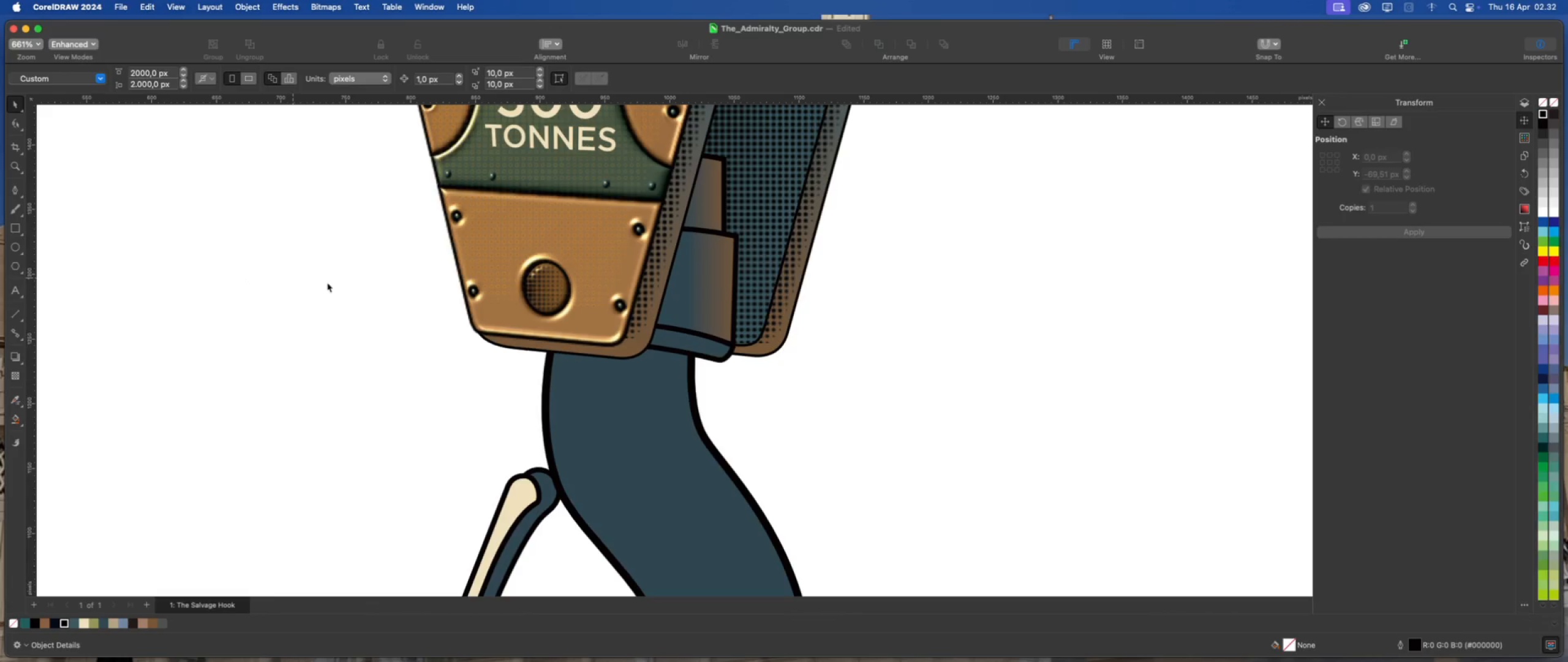 
scroll: coordinate [696, 340], scroll_direction: down, amount: 7.0
 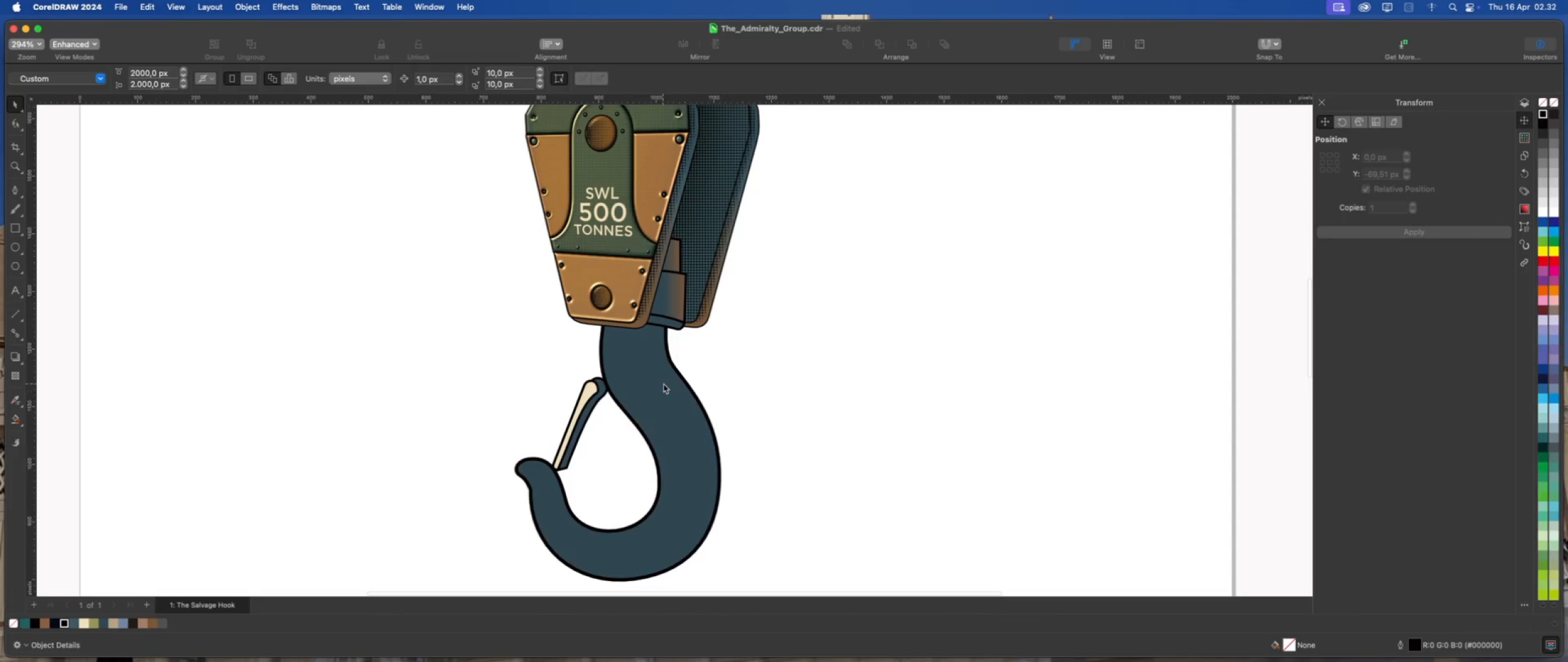 
left_click([663, 384])
 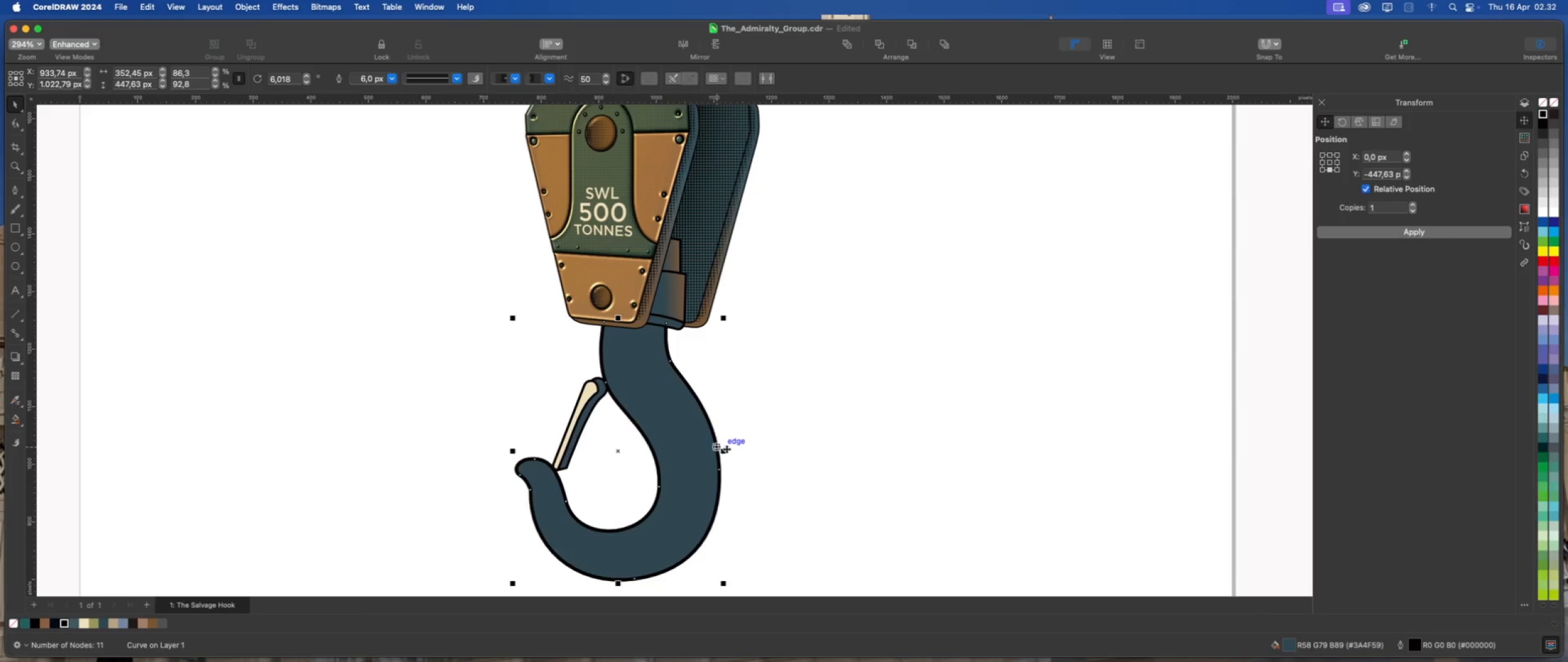 
left_click([778, 431])
 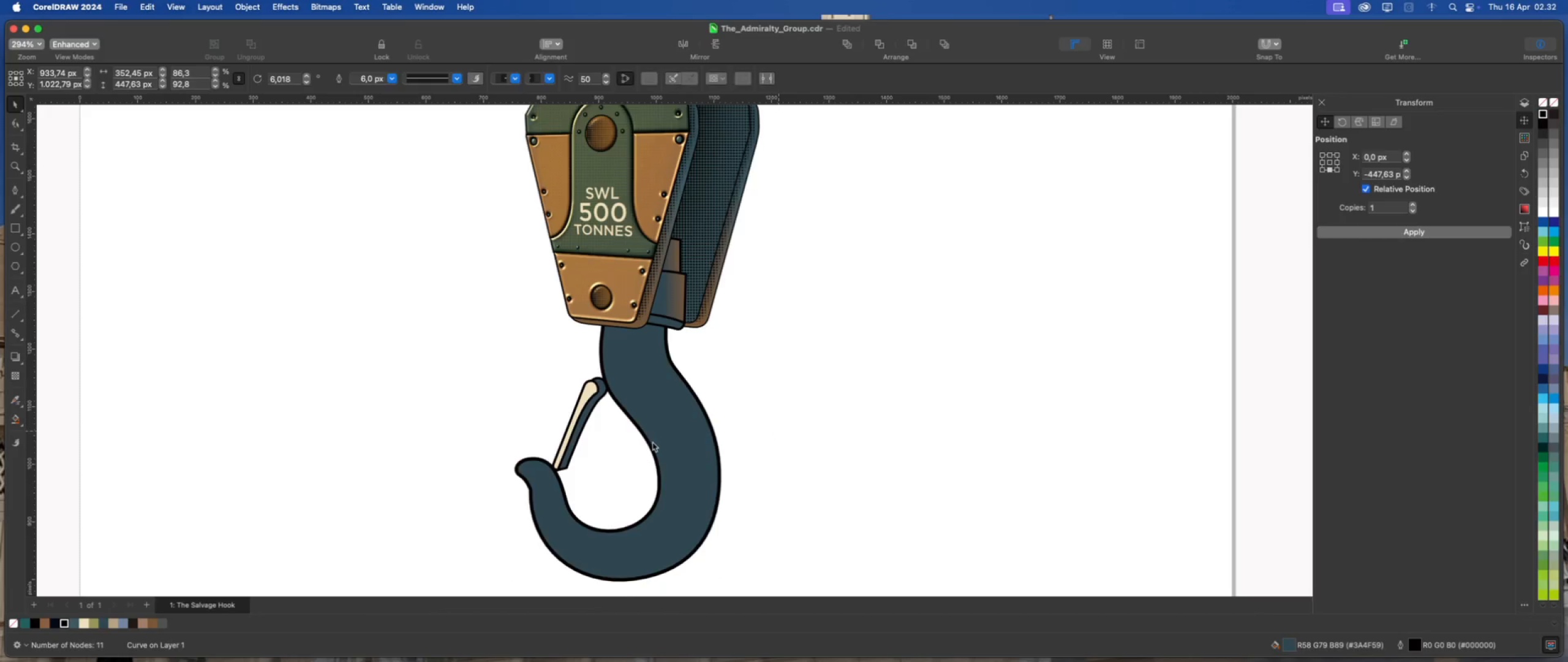 
scroll: coordinate [650, 442], scroll_direction: down, amount: 2.0
 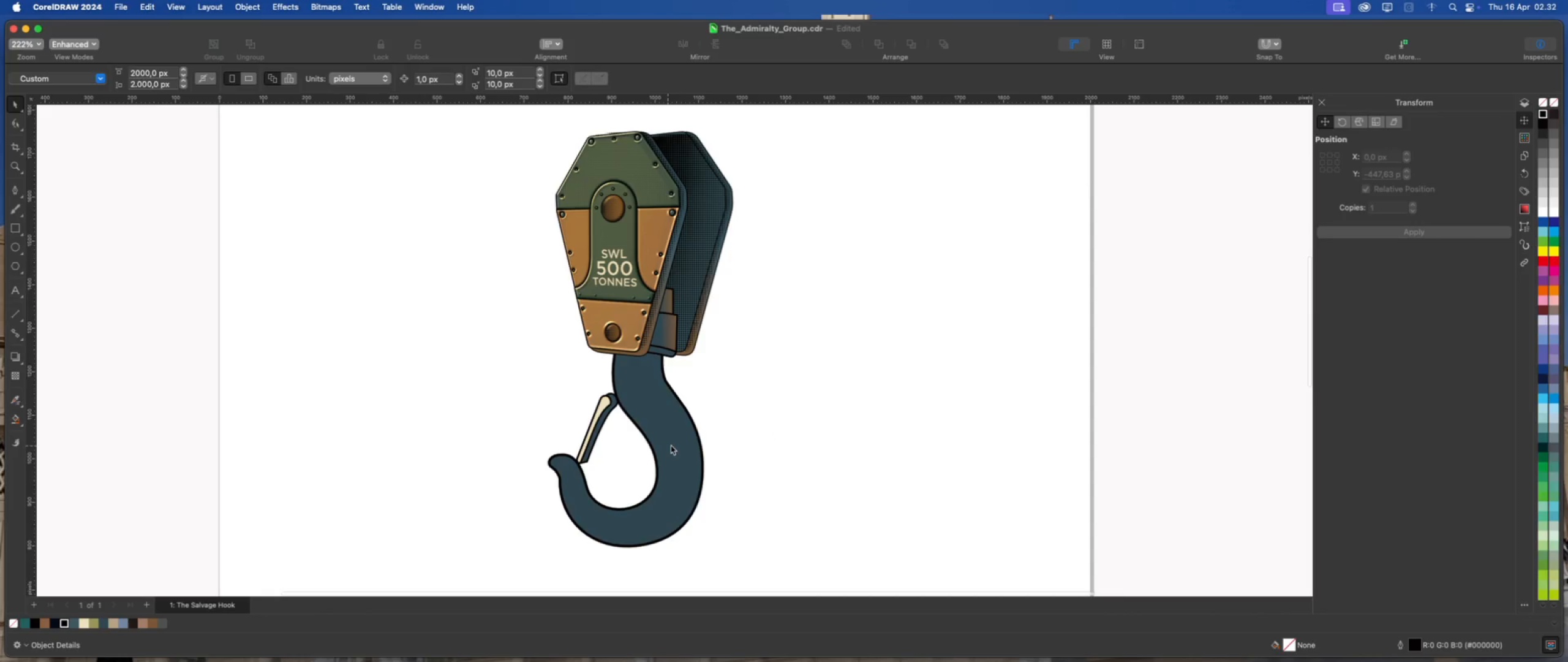 
left_click([671, 445])
 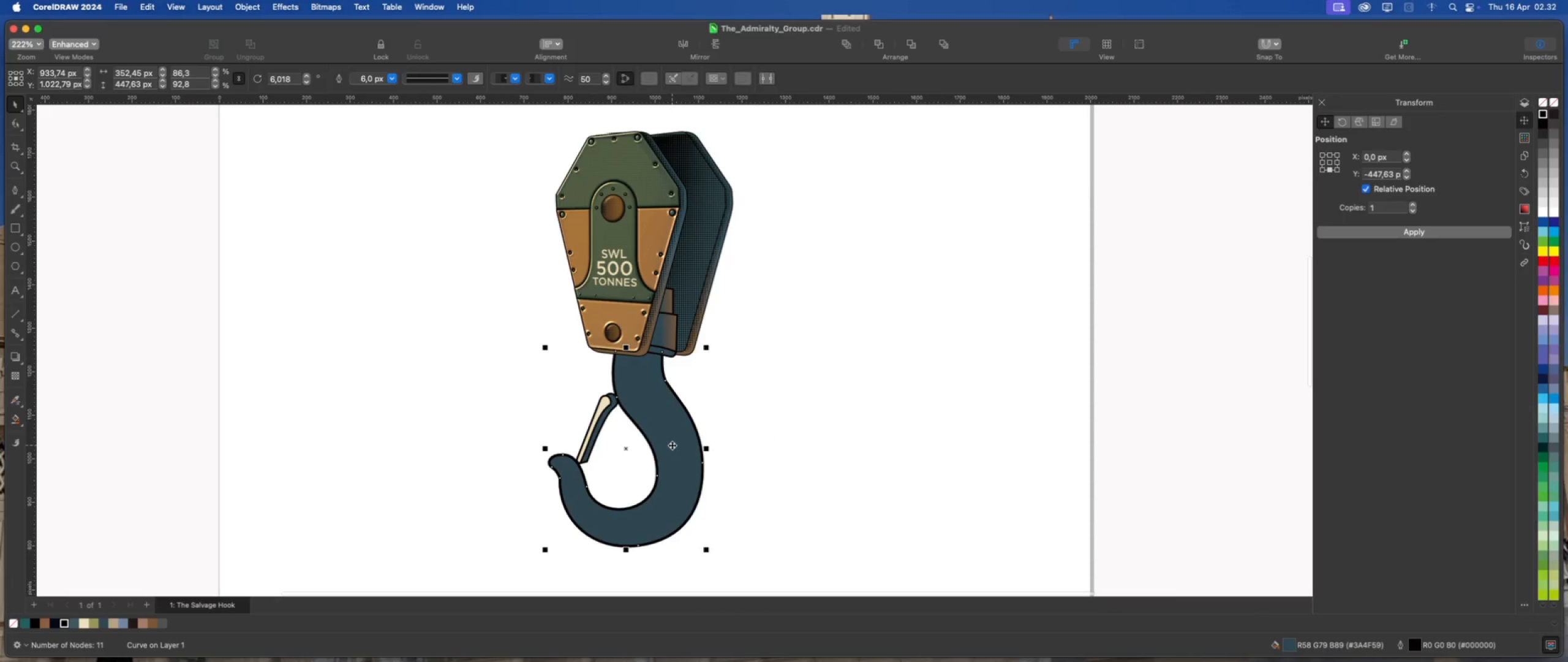 
scroll: coordinate [672, 445], scroll_direction: up, amount: 1.0
 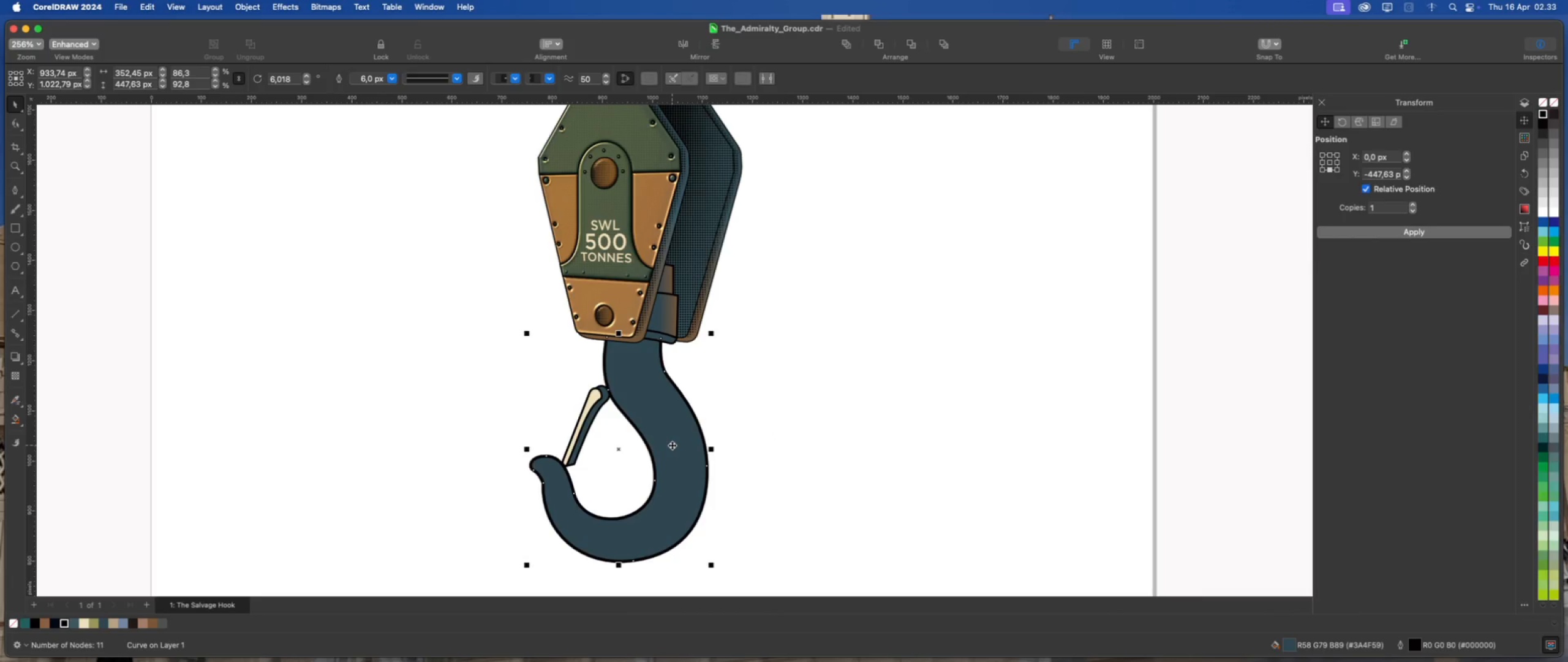 
wait(5.56)
 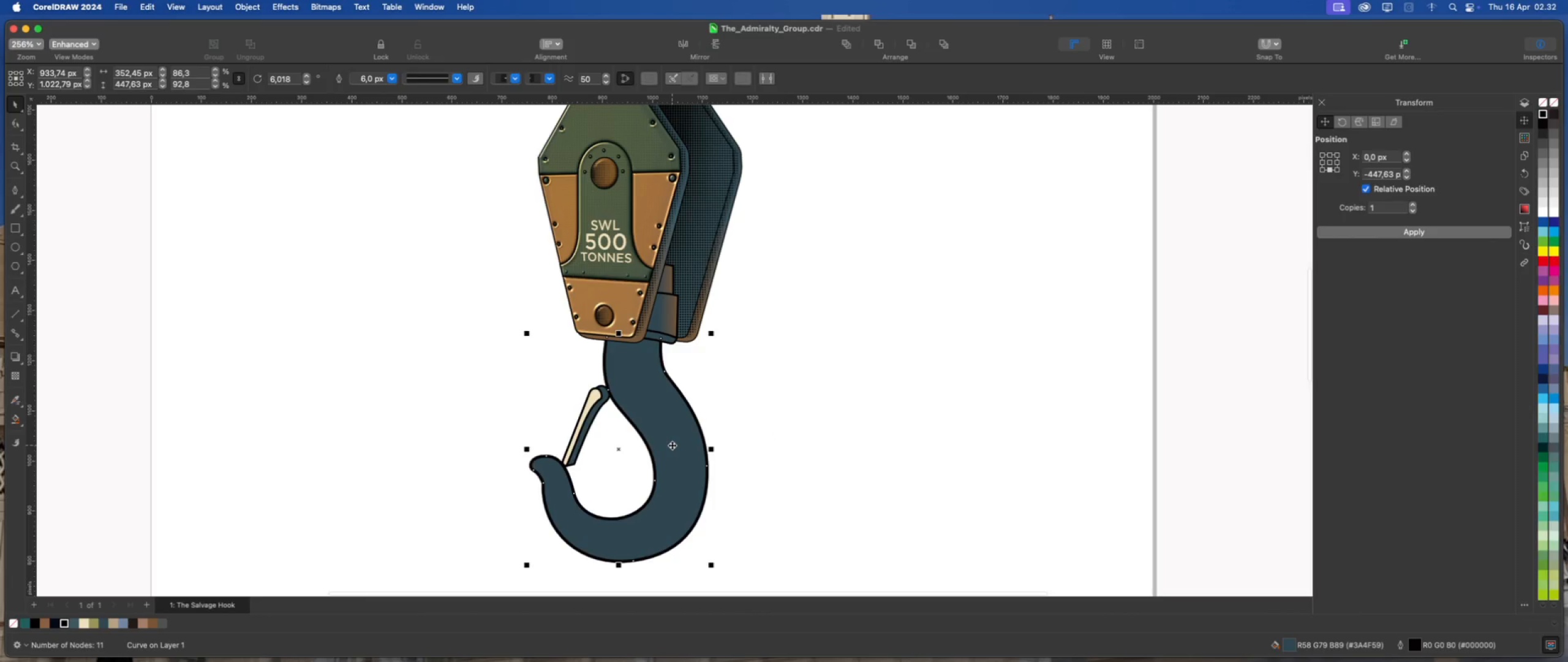 
scroll: coordinate [668, 437], scroll_direction: down, amount: 1.0
 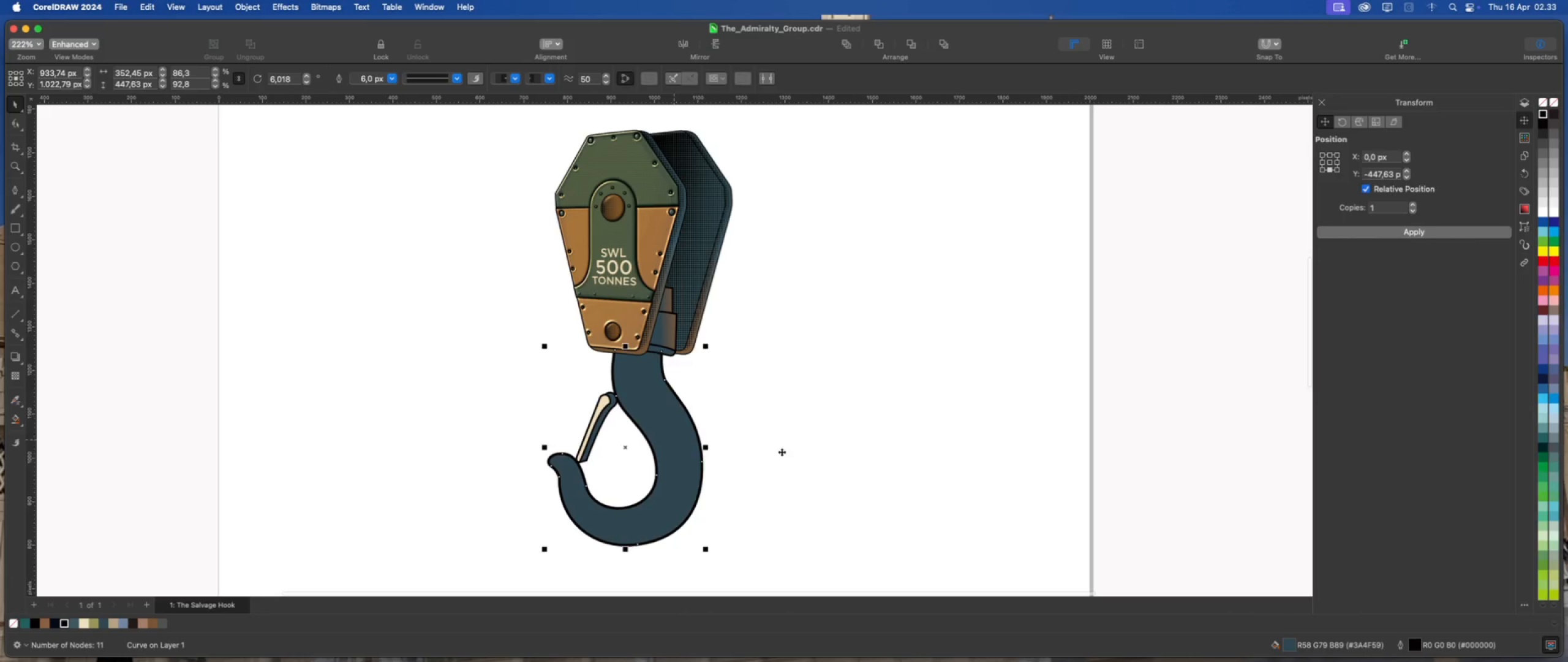 
left_click([799, 448])
 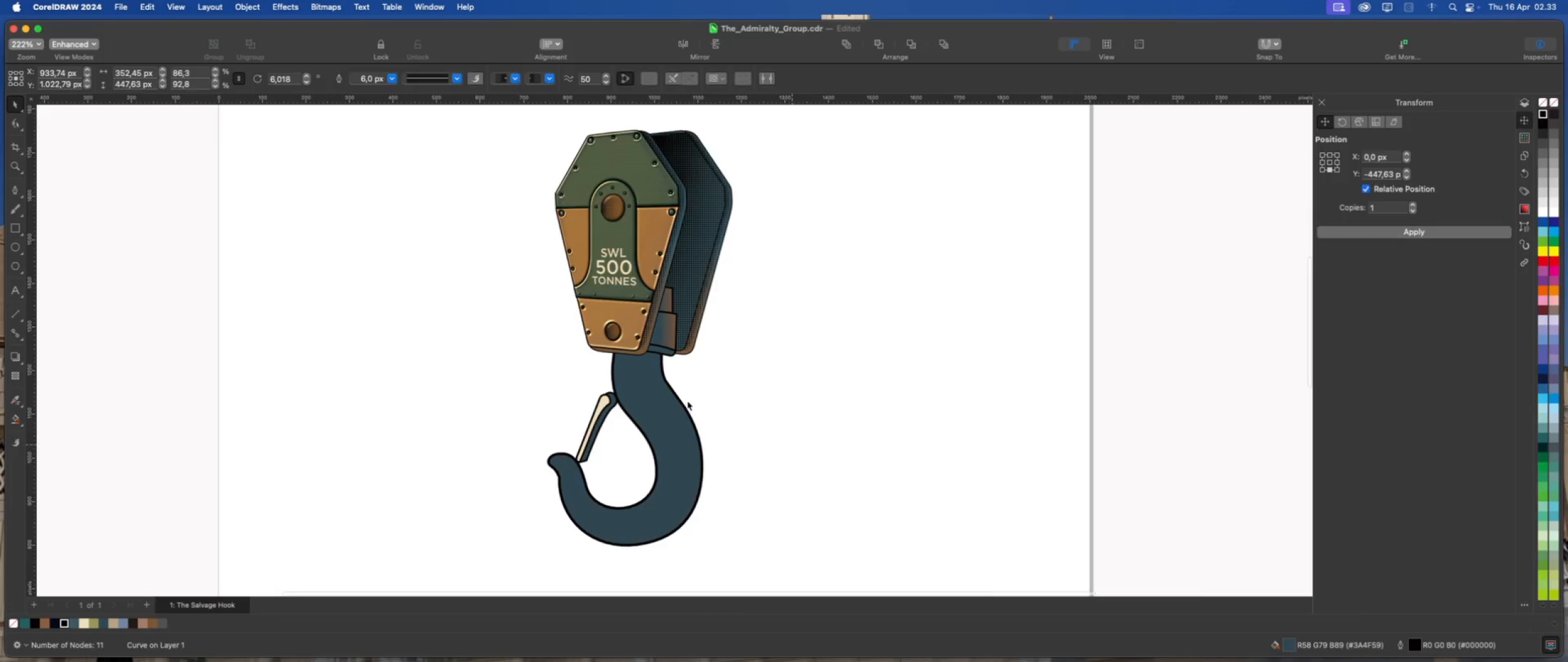 
scroll: coordinate [684, 400], scroll_direction: down, amount: 2.0
 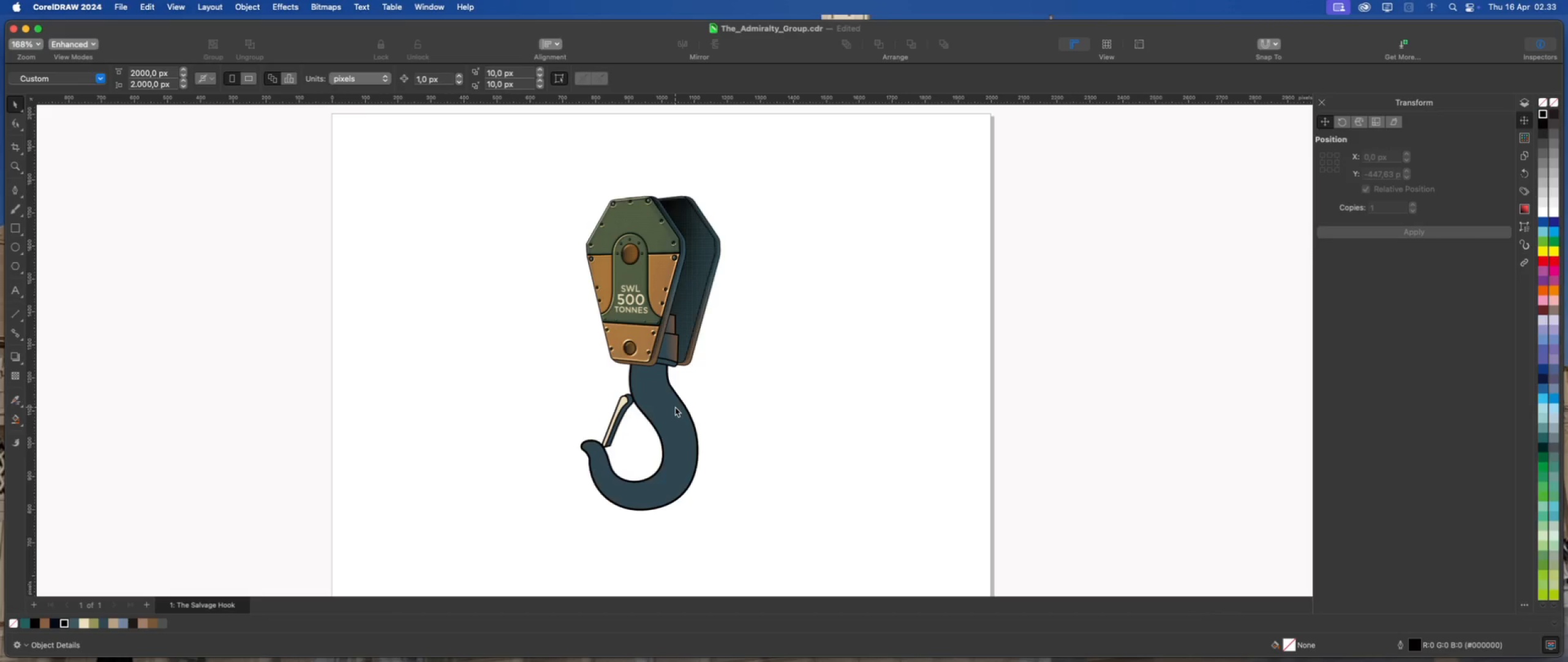 
wait(6.6)
 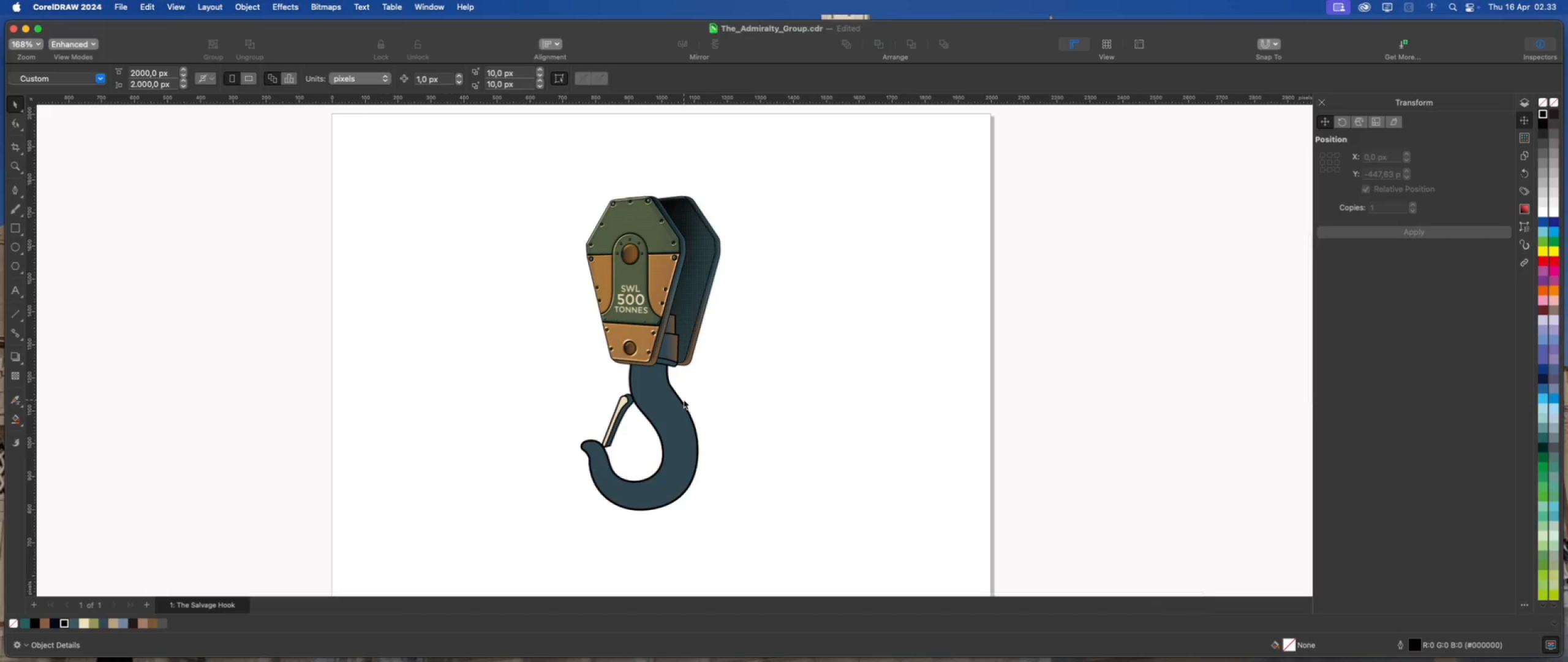 
left_click([674, 424])
 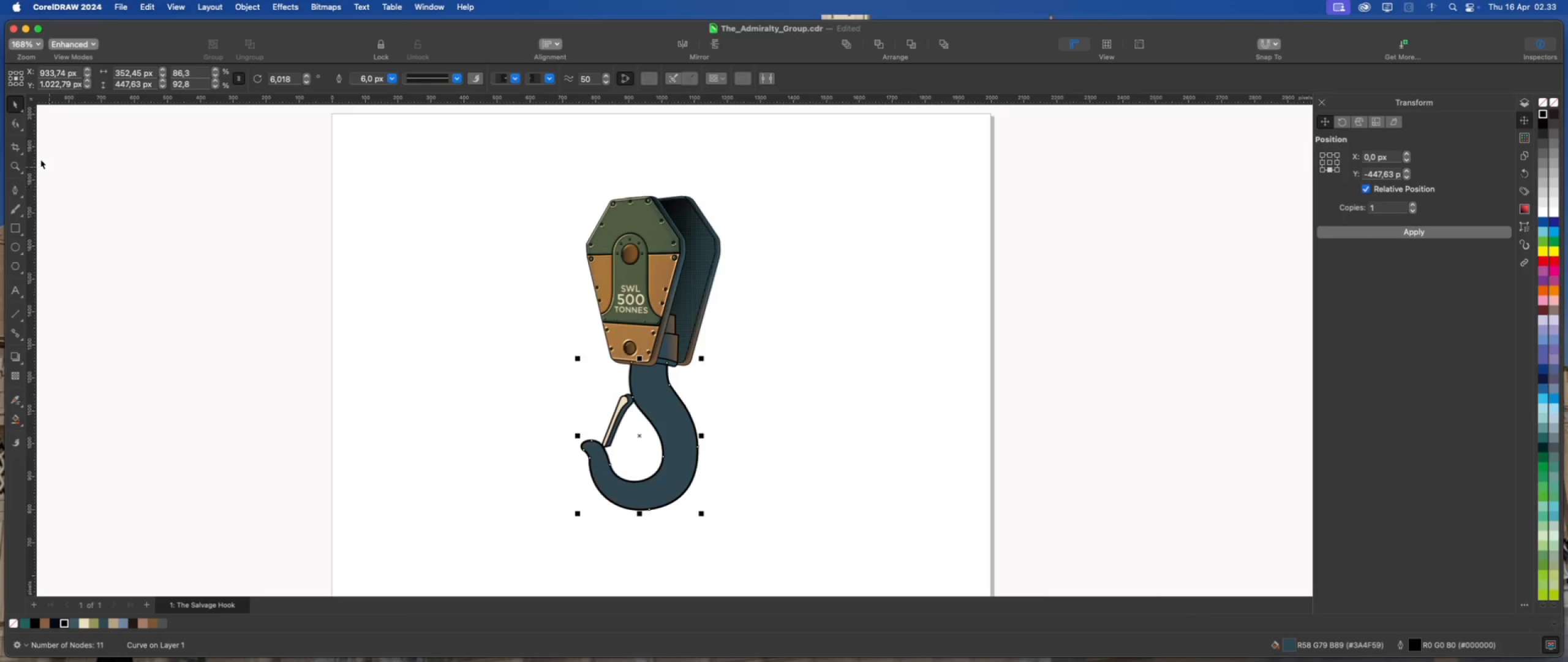 
left_click([15, 126])
 